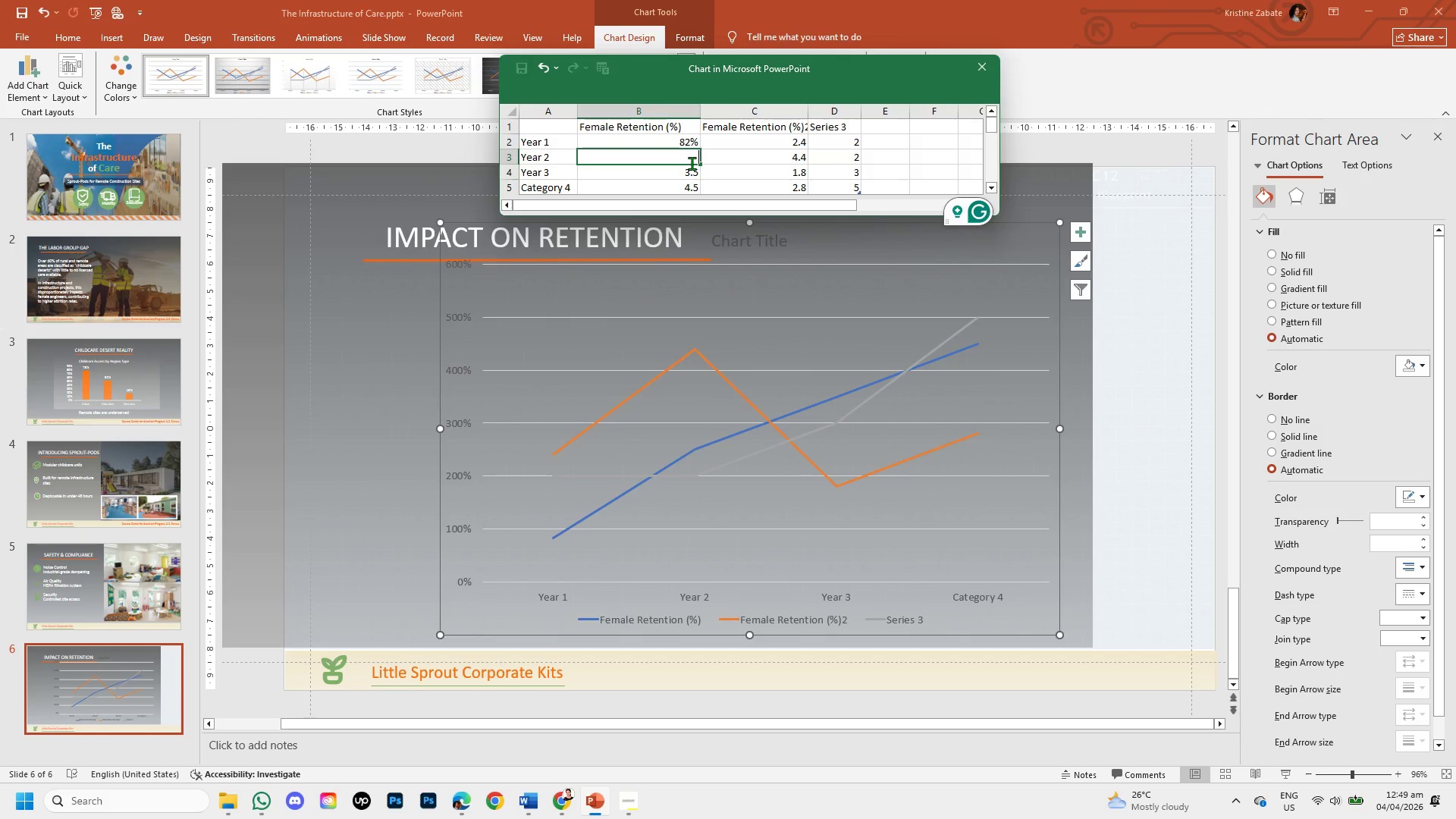 
type(74%)
 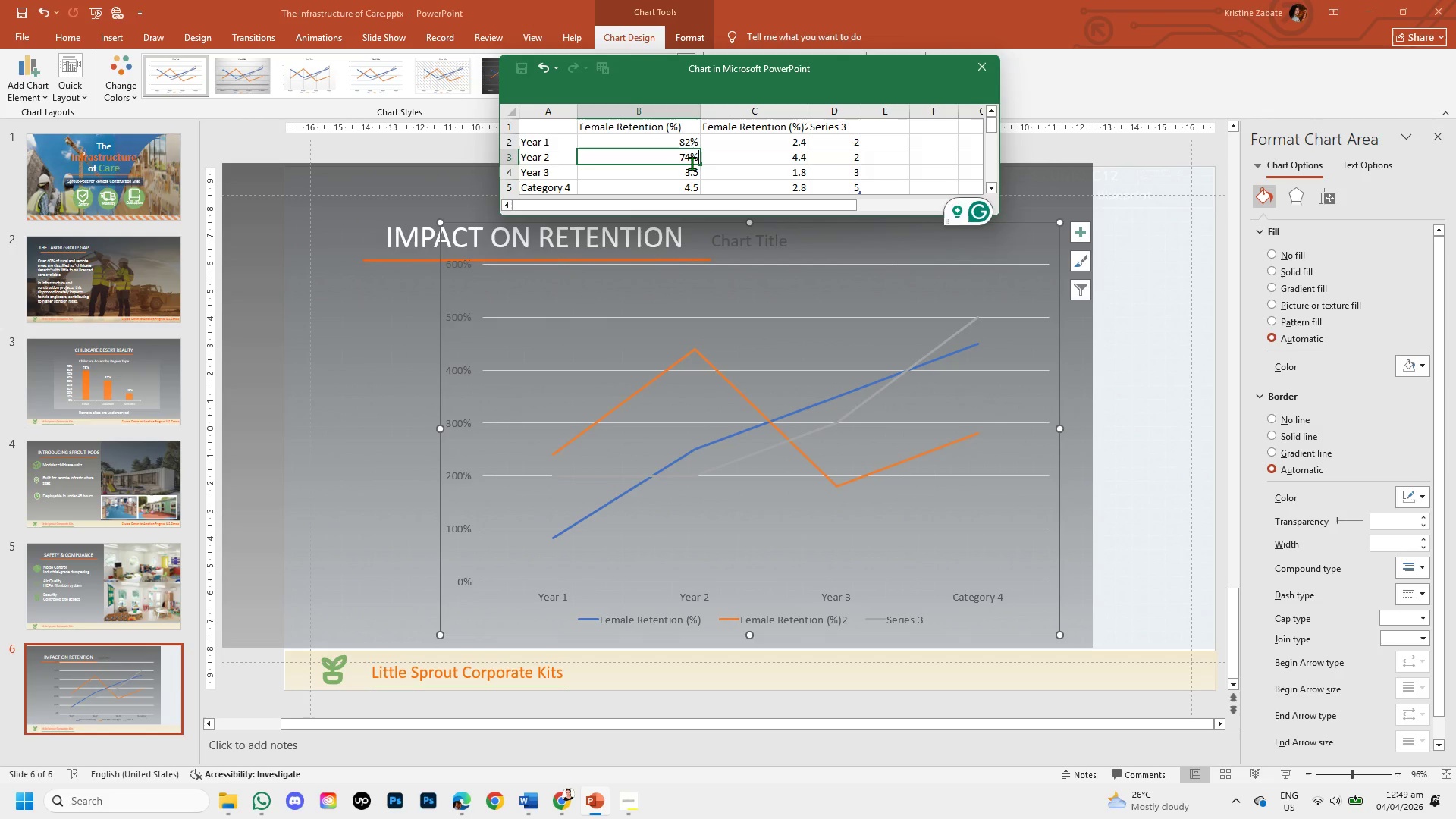 
double_click([686, 172])
 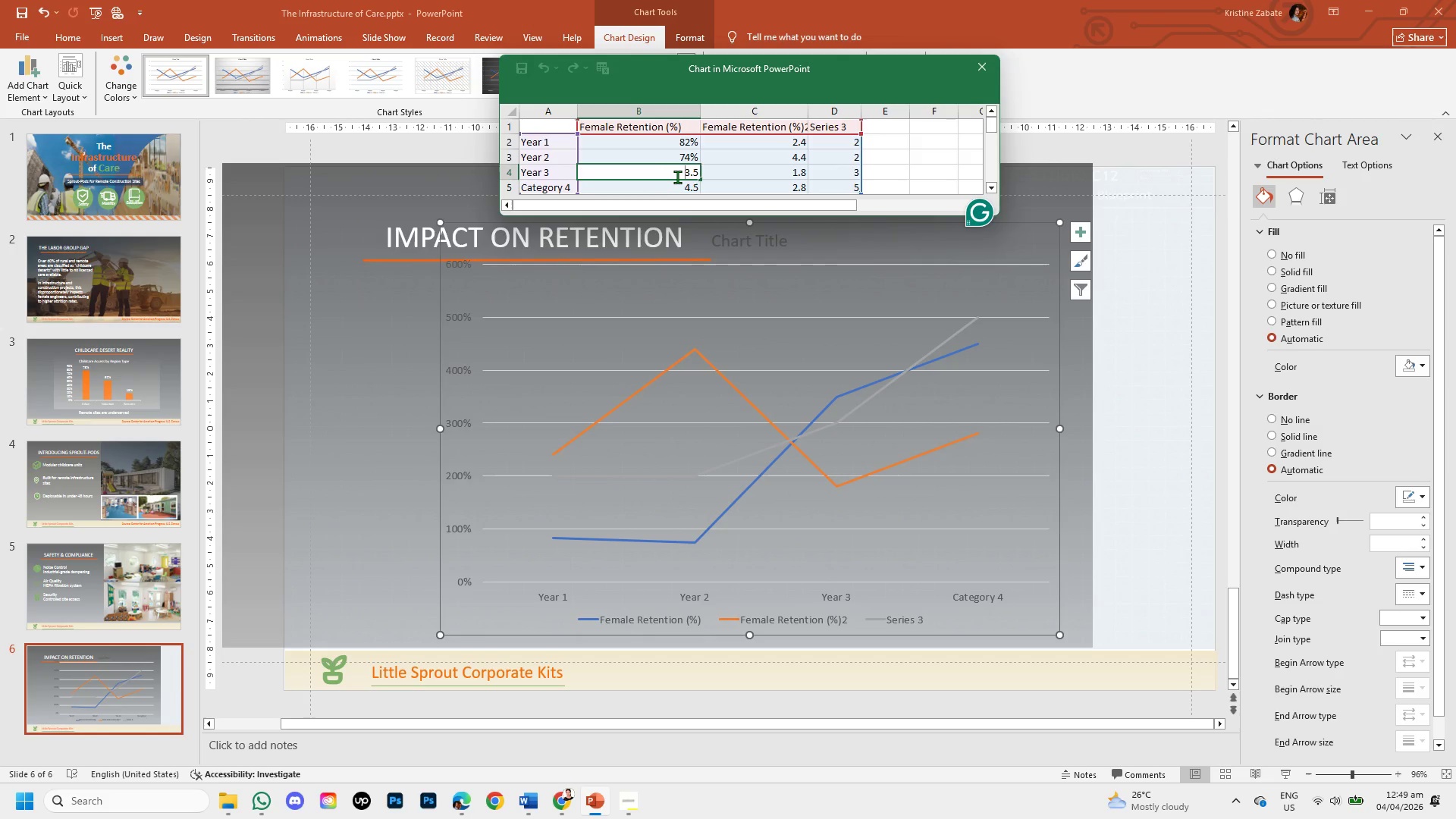 
left_click_drag(start_coordinate=[680, 171], to_coordinate=[720, 176])
 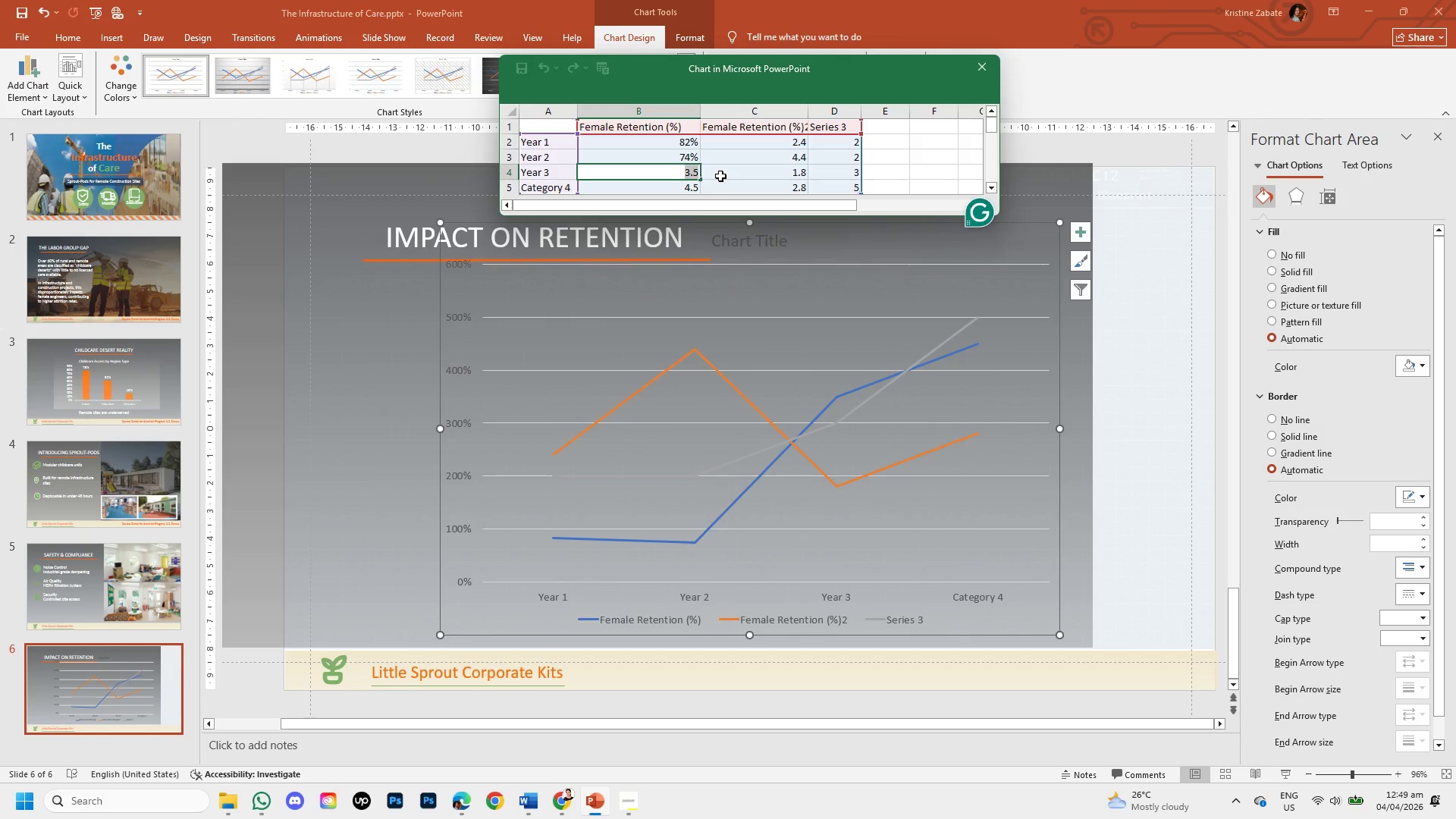 
key(Backspace)
type(61%)
 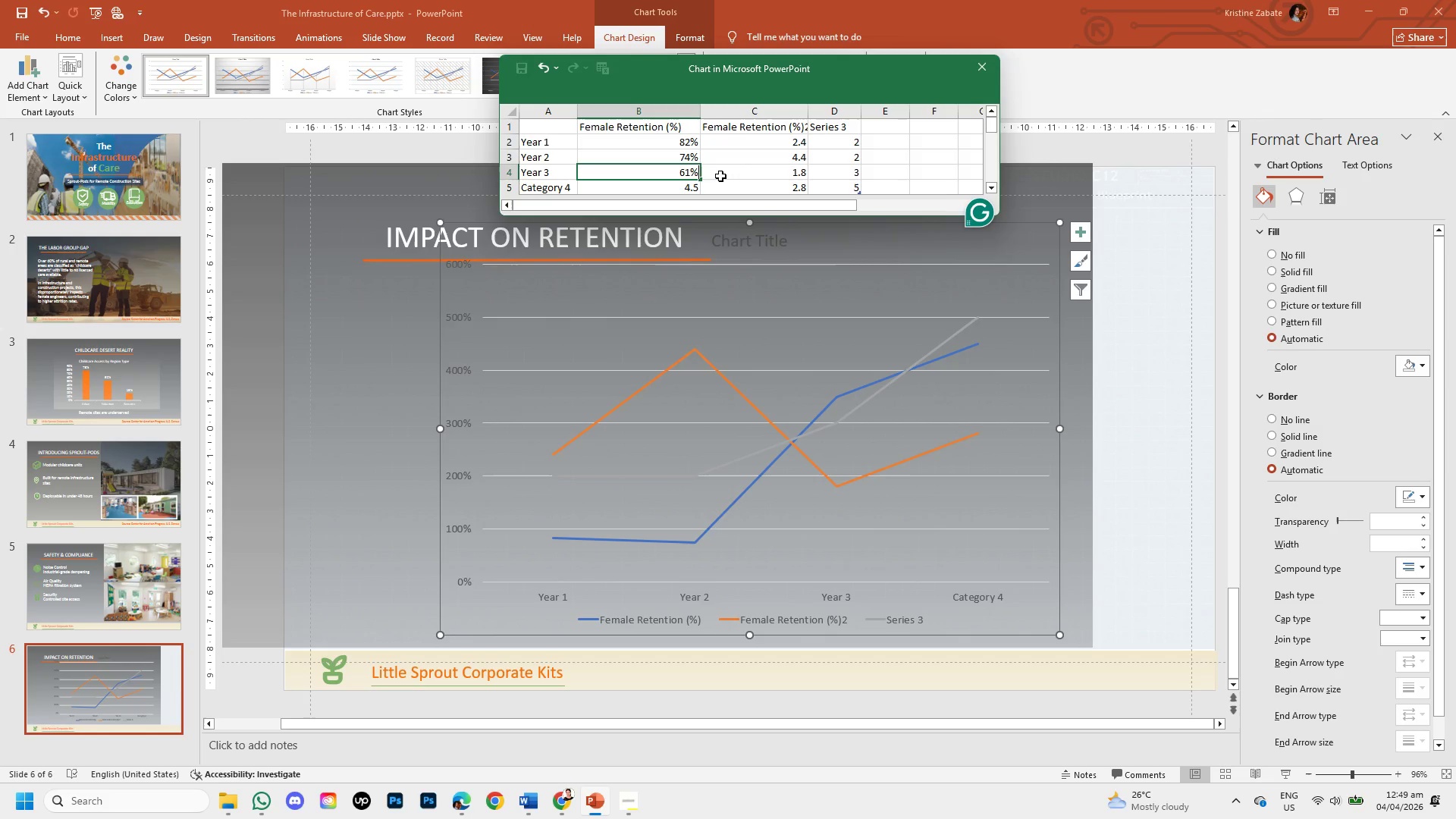 
left_click_drag(start_coordinate=[555, 190], to_coordinate=[777, 190])
 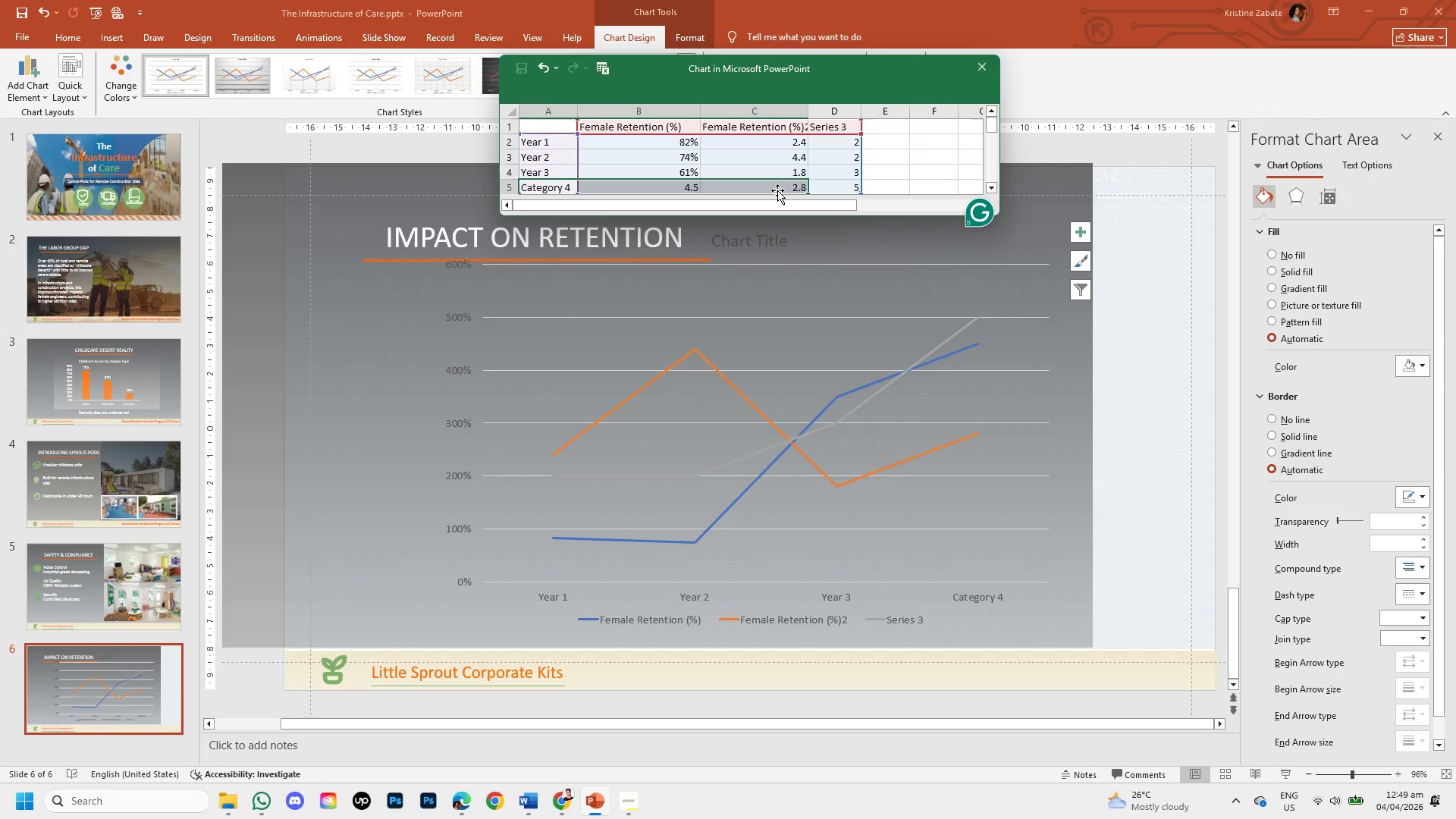 
right_click([777, 190])
 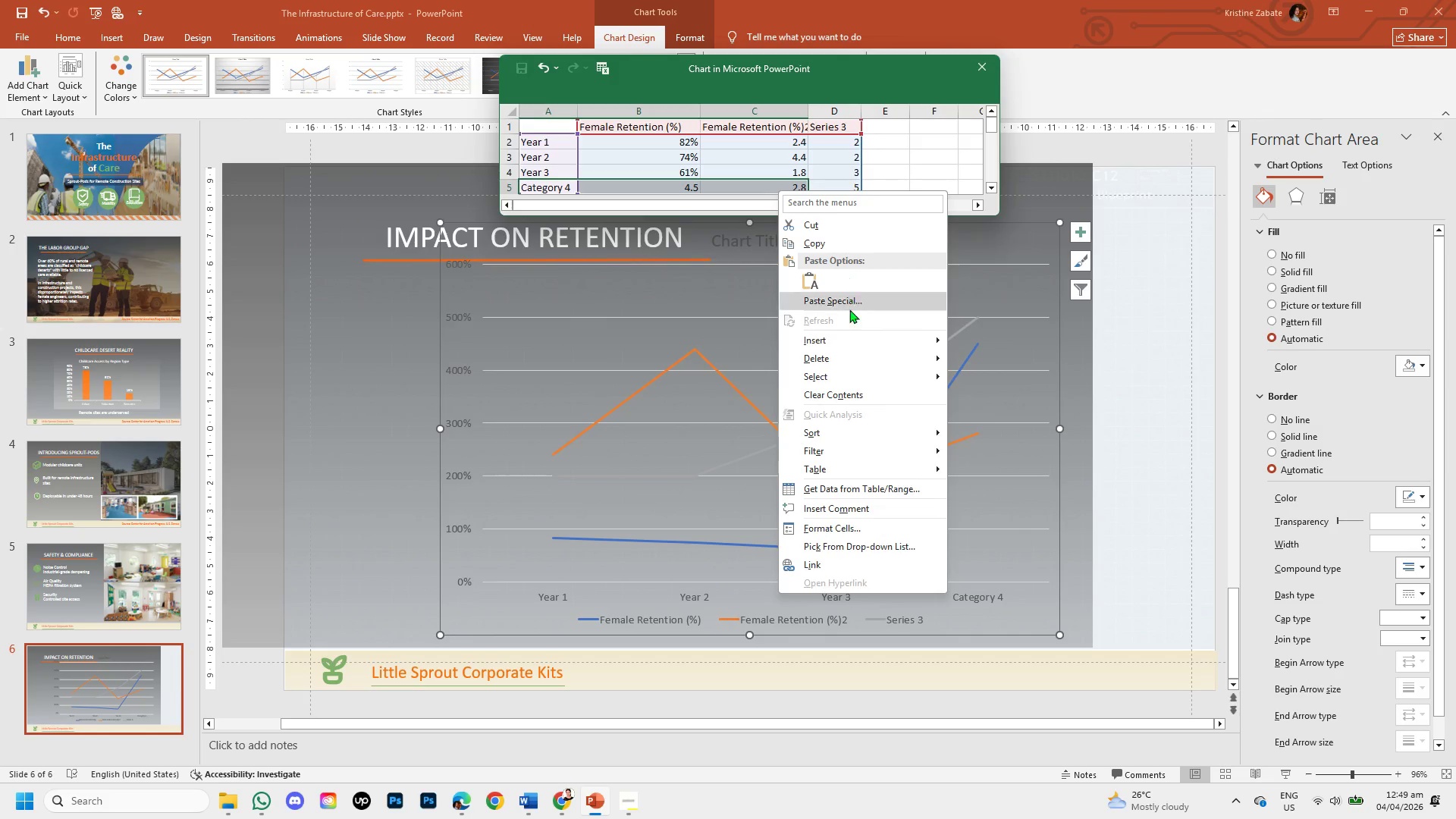 
mouse_move([864, 356])
 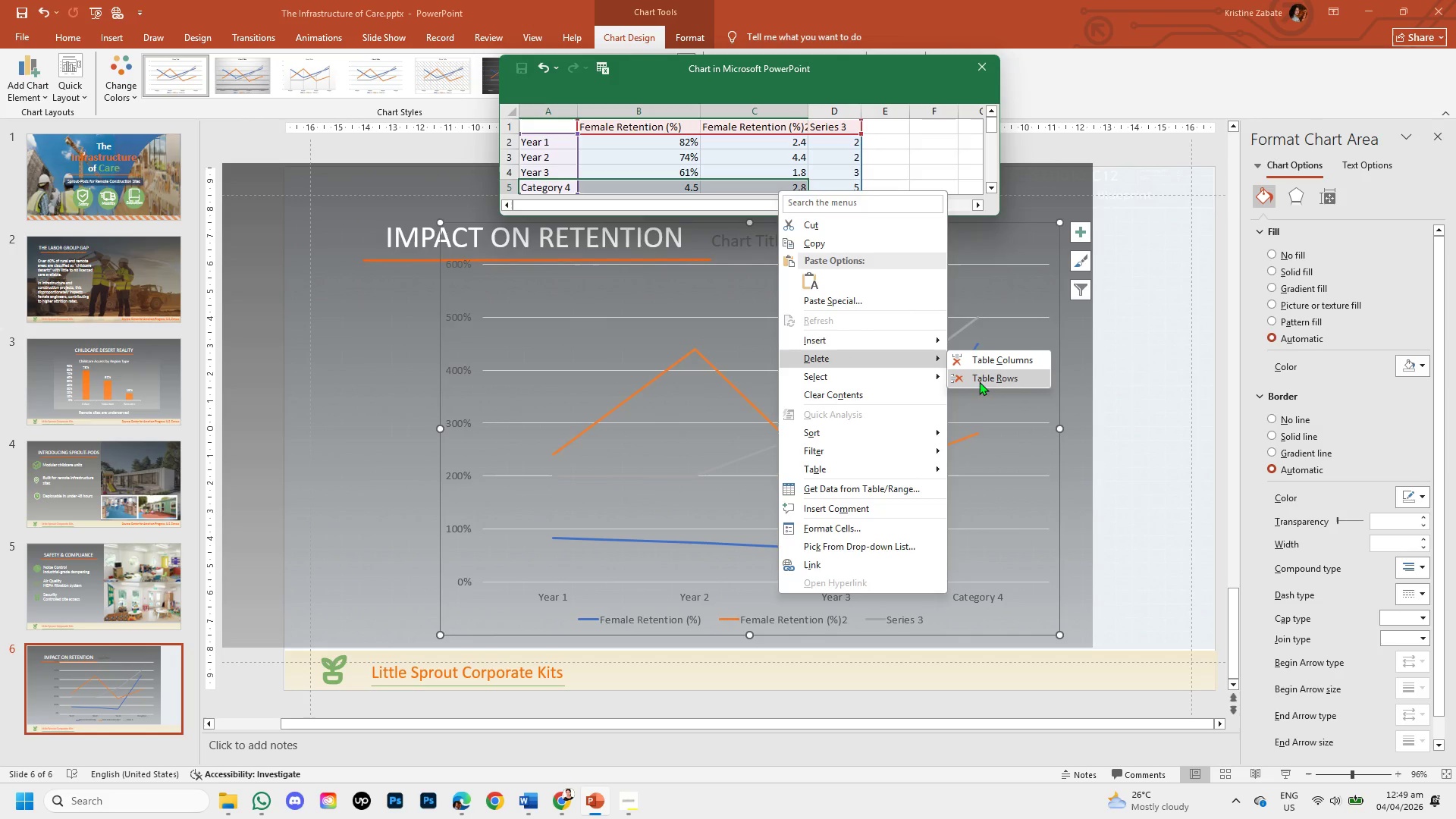 
left_click([979, 381])
 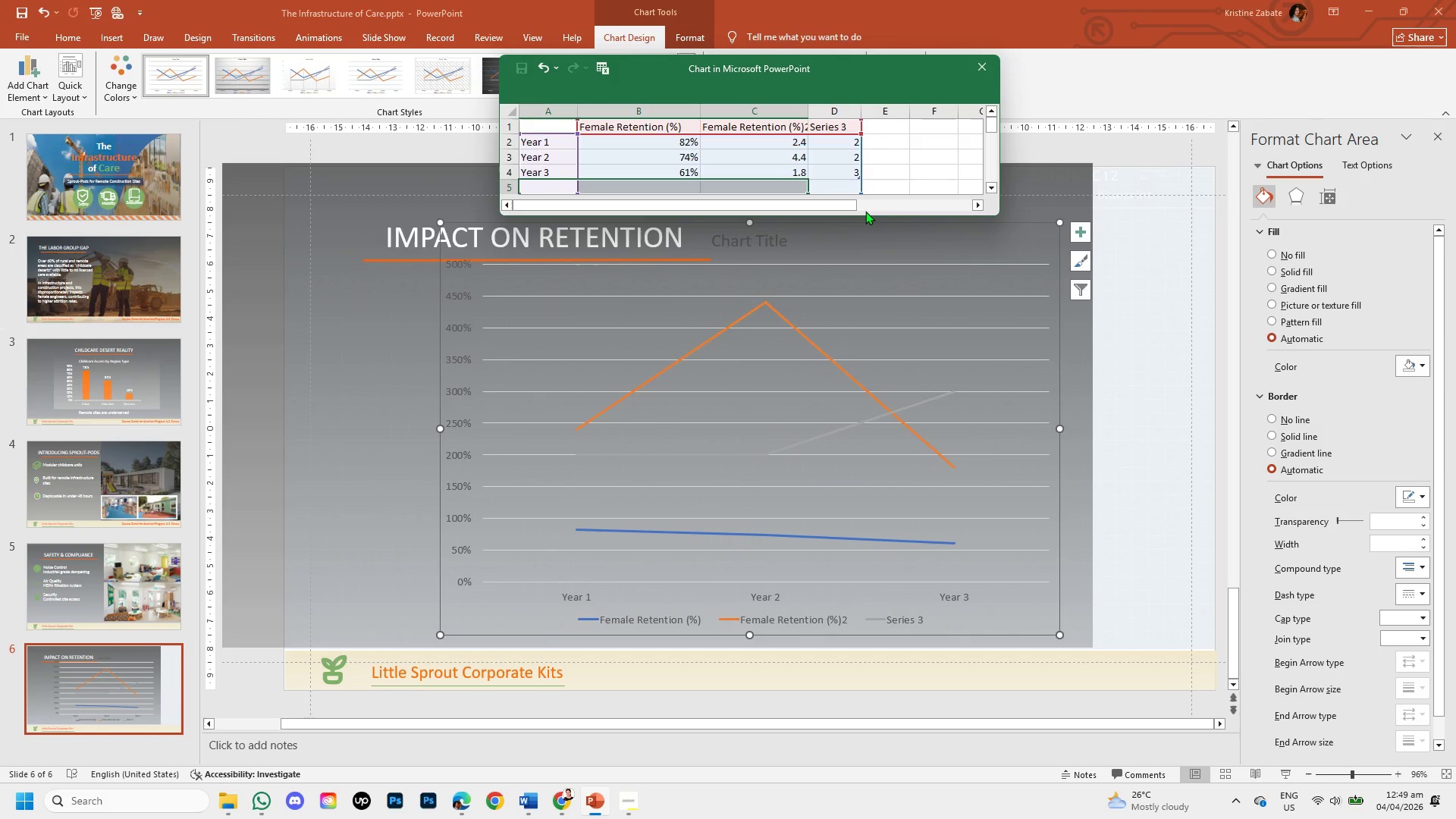 
wait(8.23)
 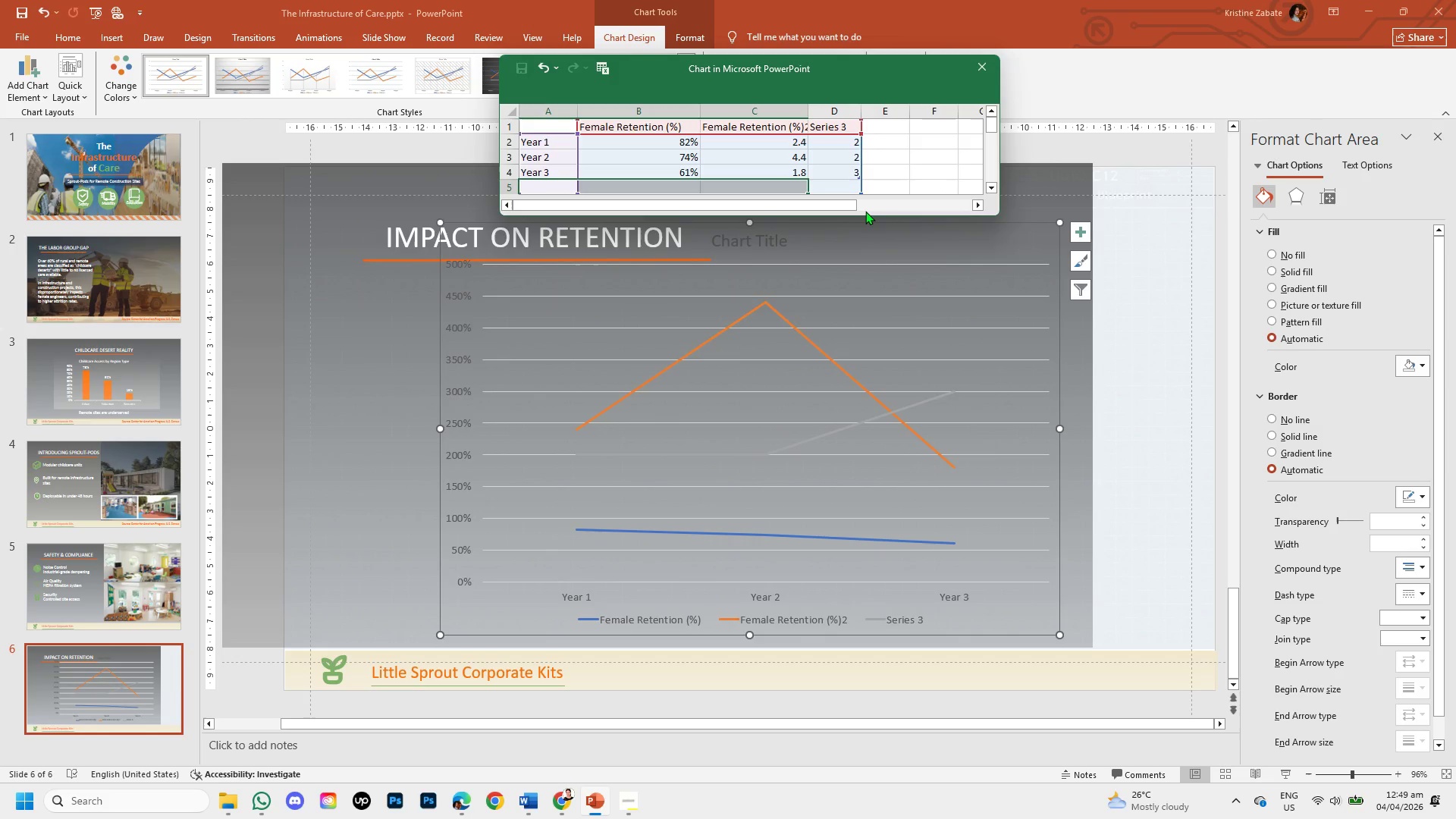 
left_click([796, 439])
 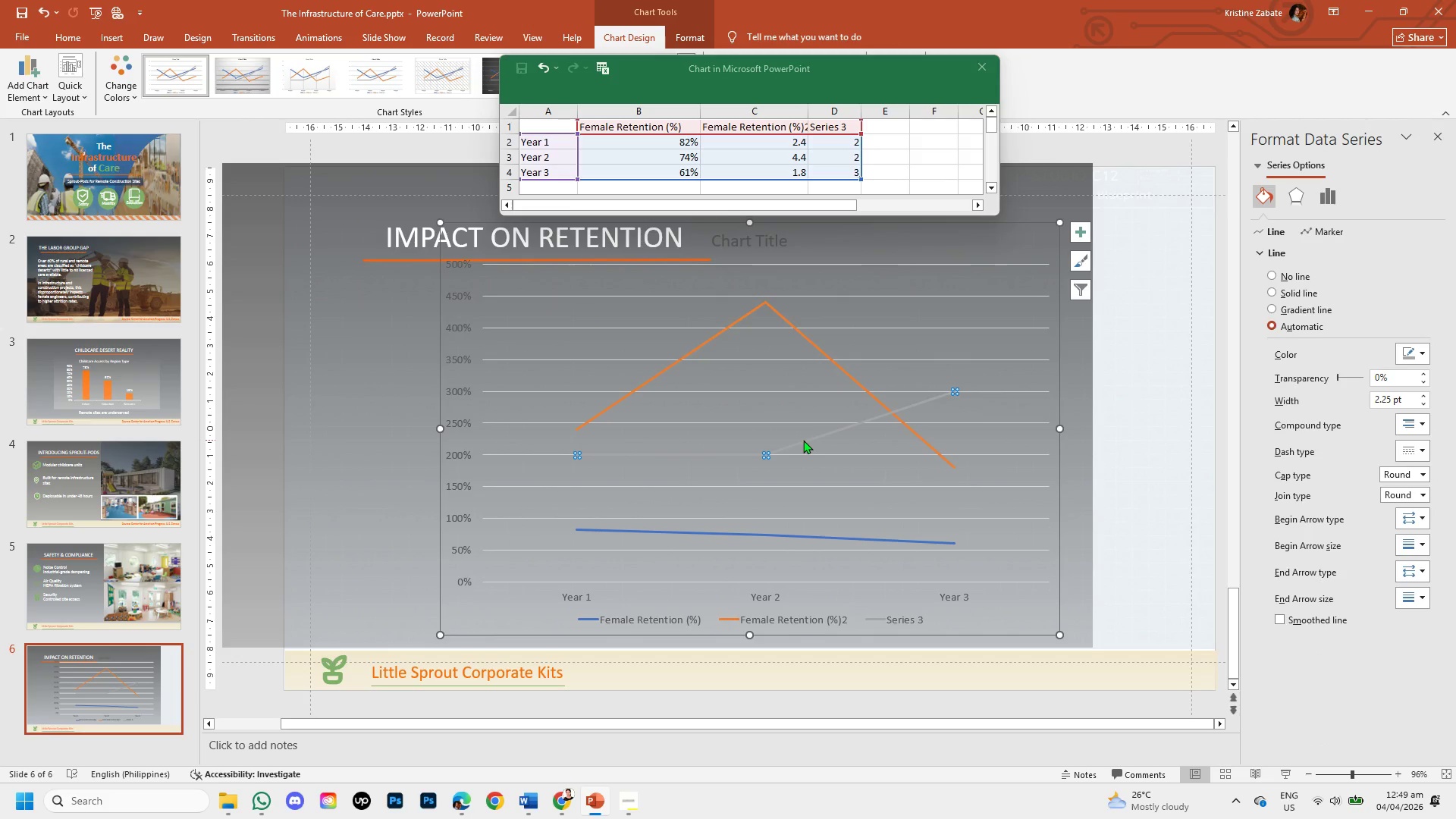 
key(Backspace)
 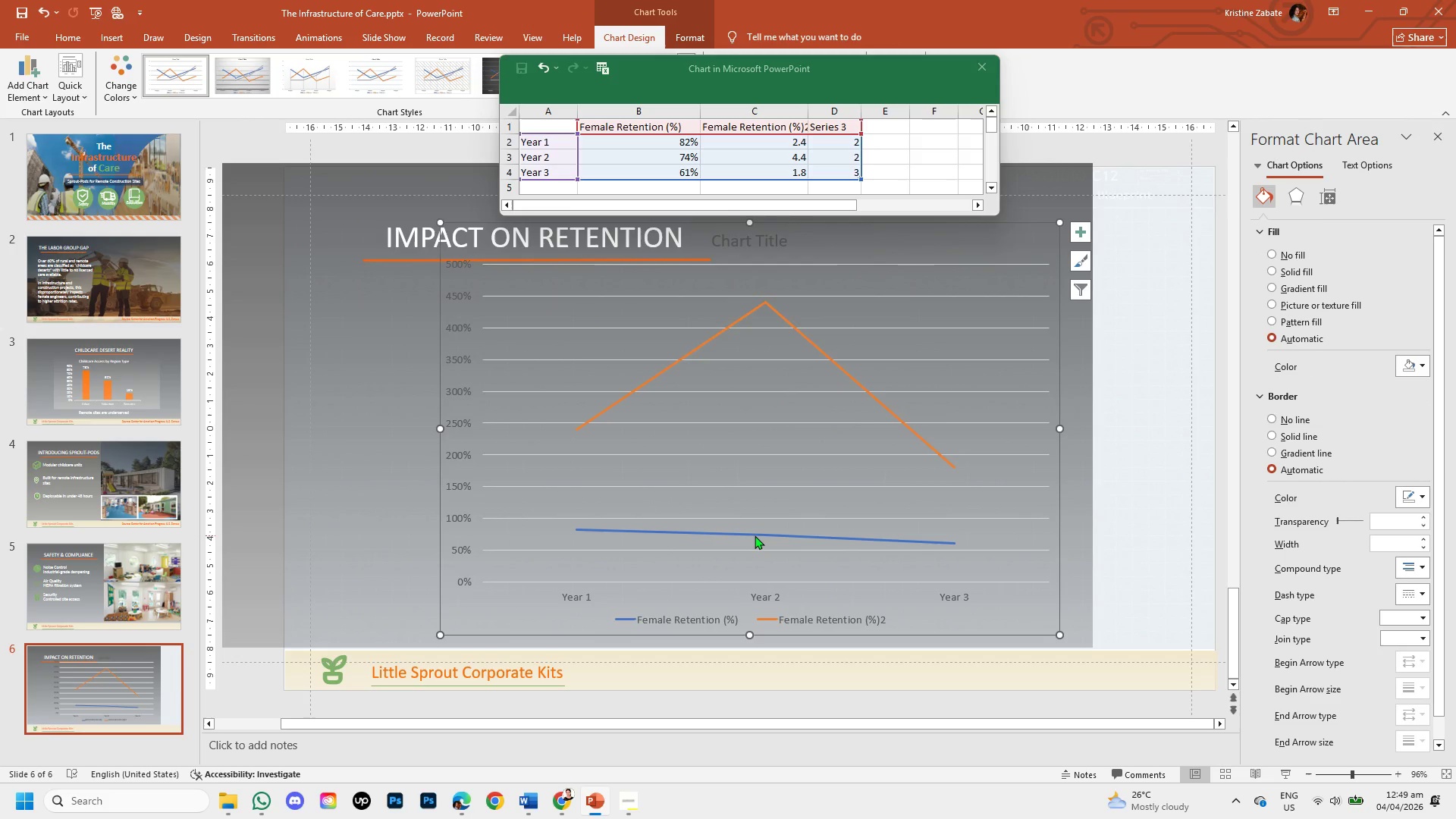 
left_click([752, 532])
 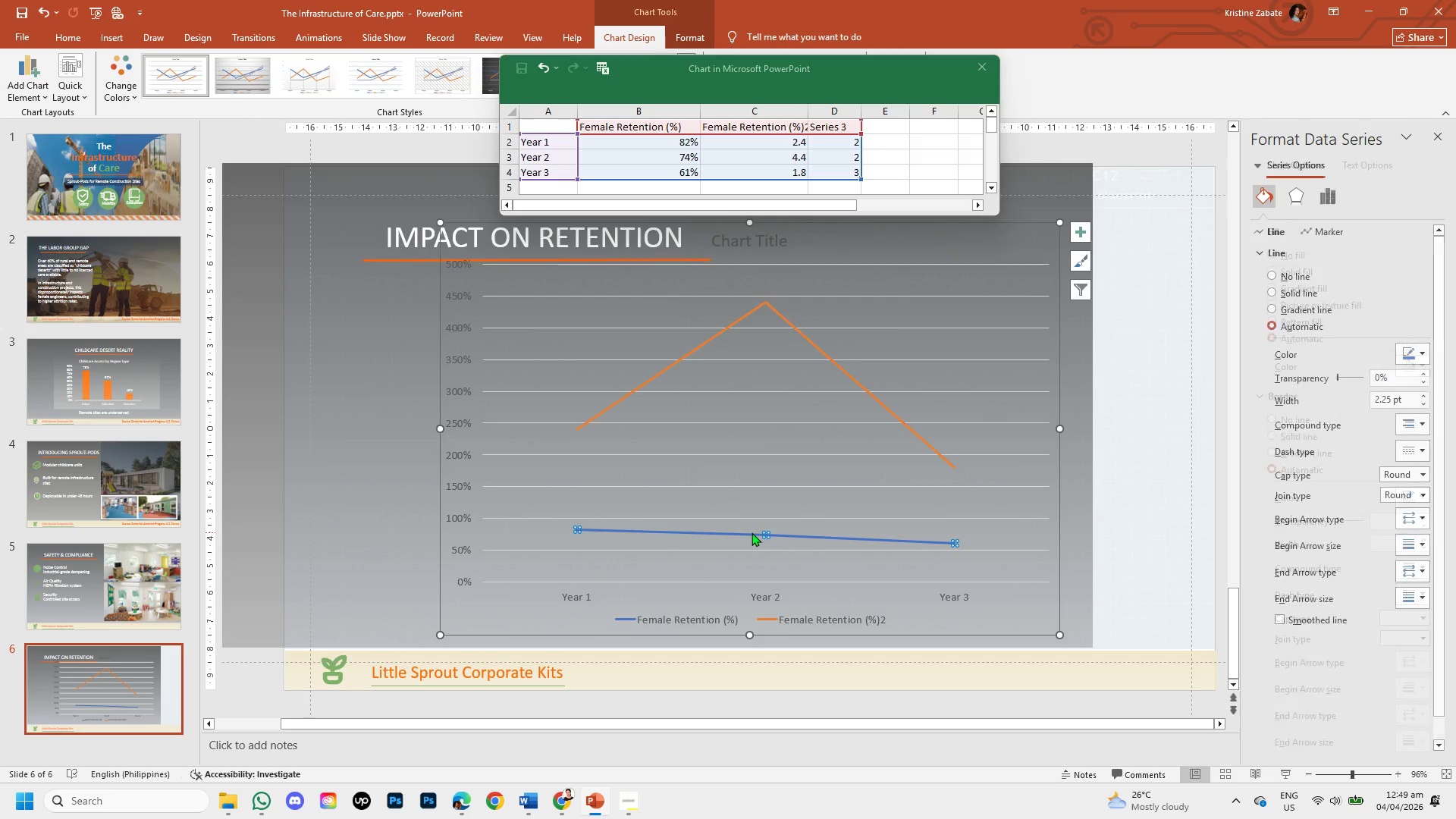 
key(Backspace)
 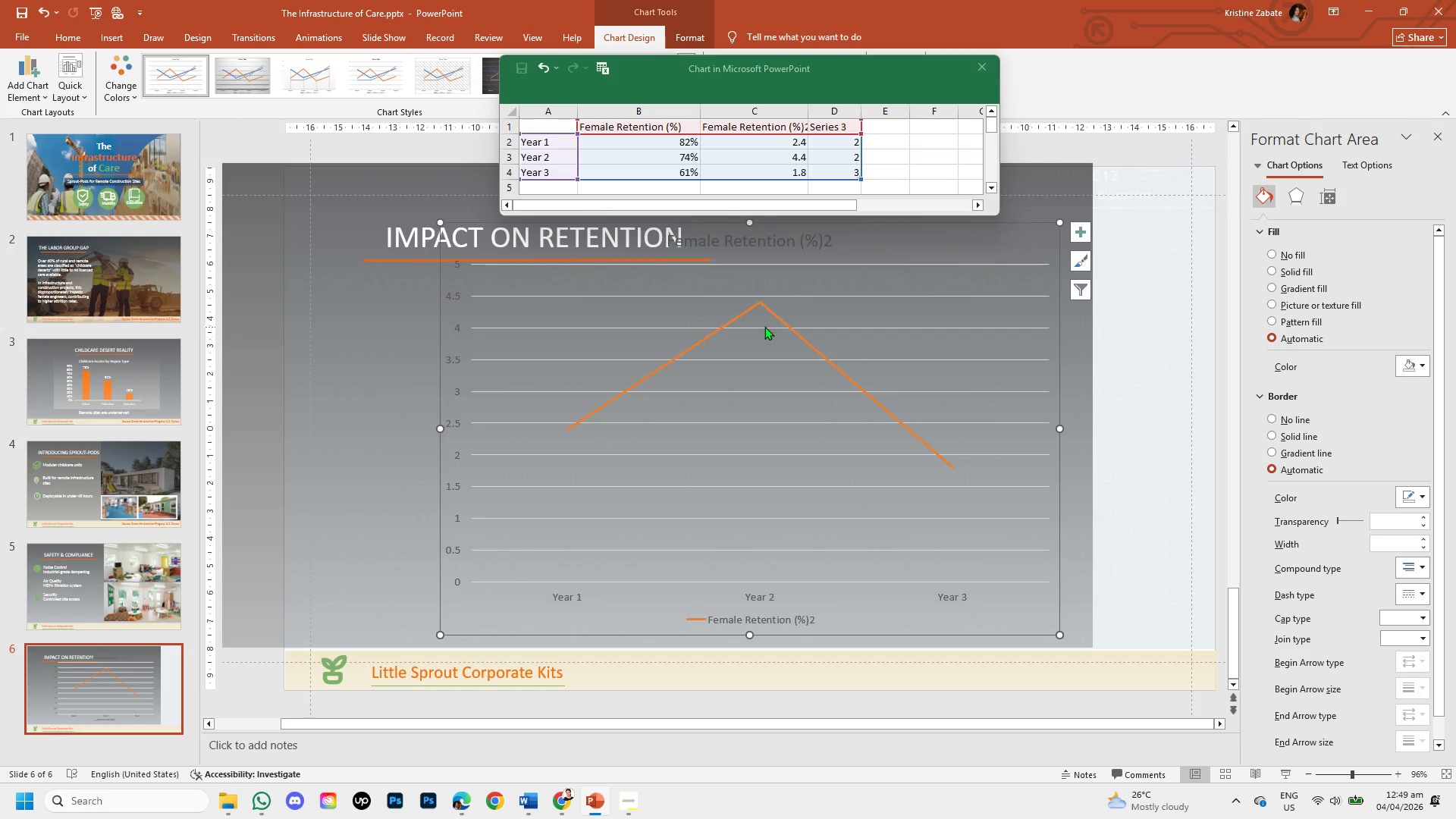 
left_click([764, 306])
 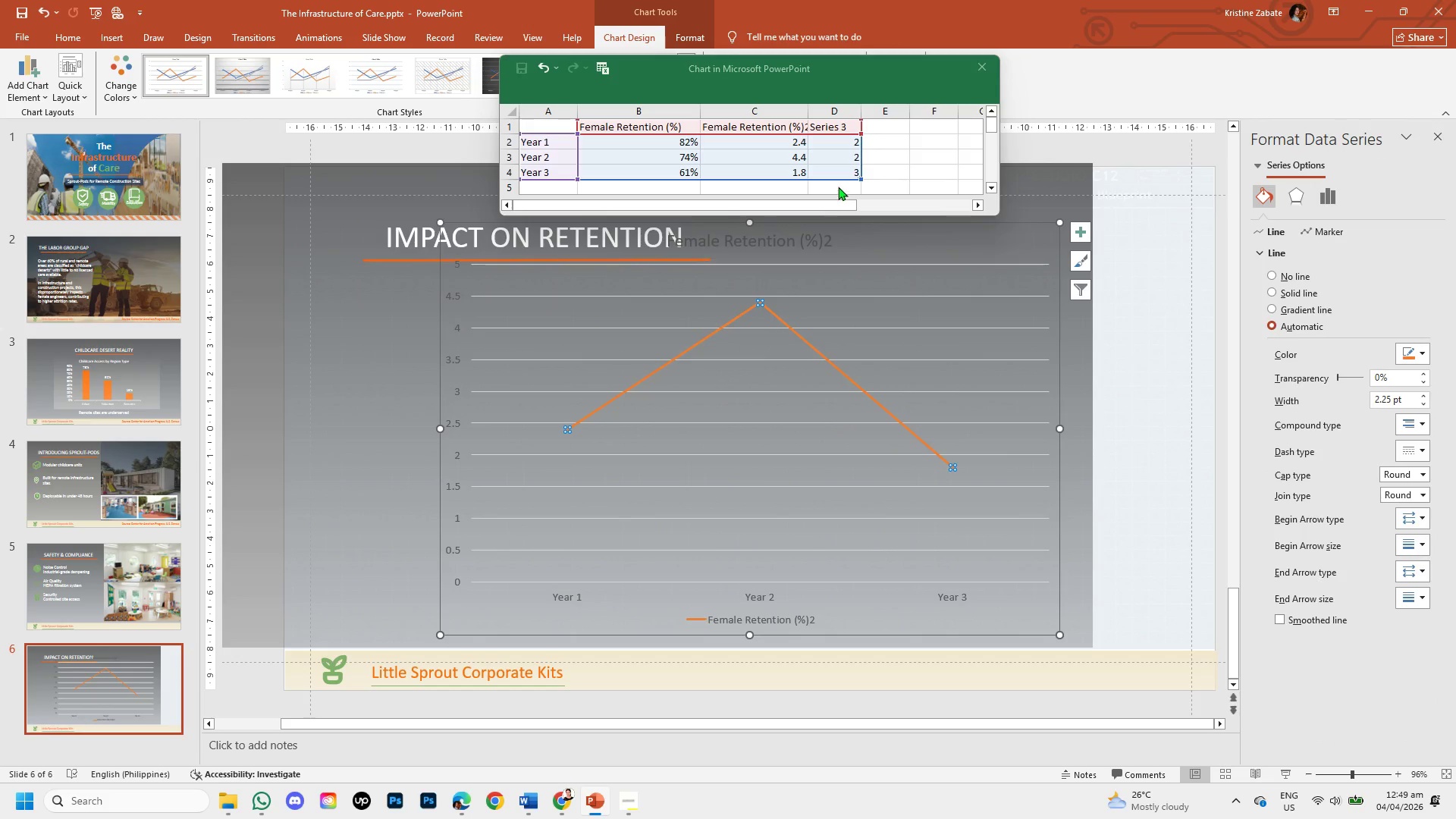 
left_click([853, 184])
 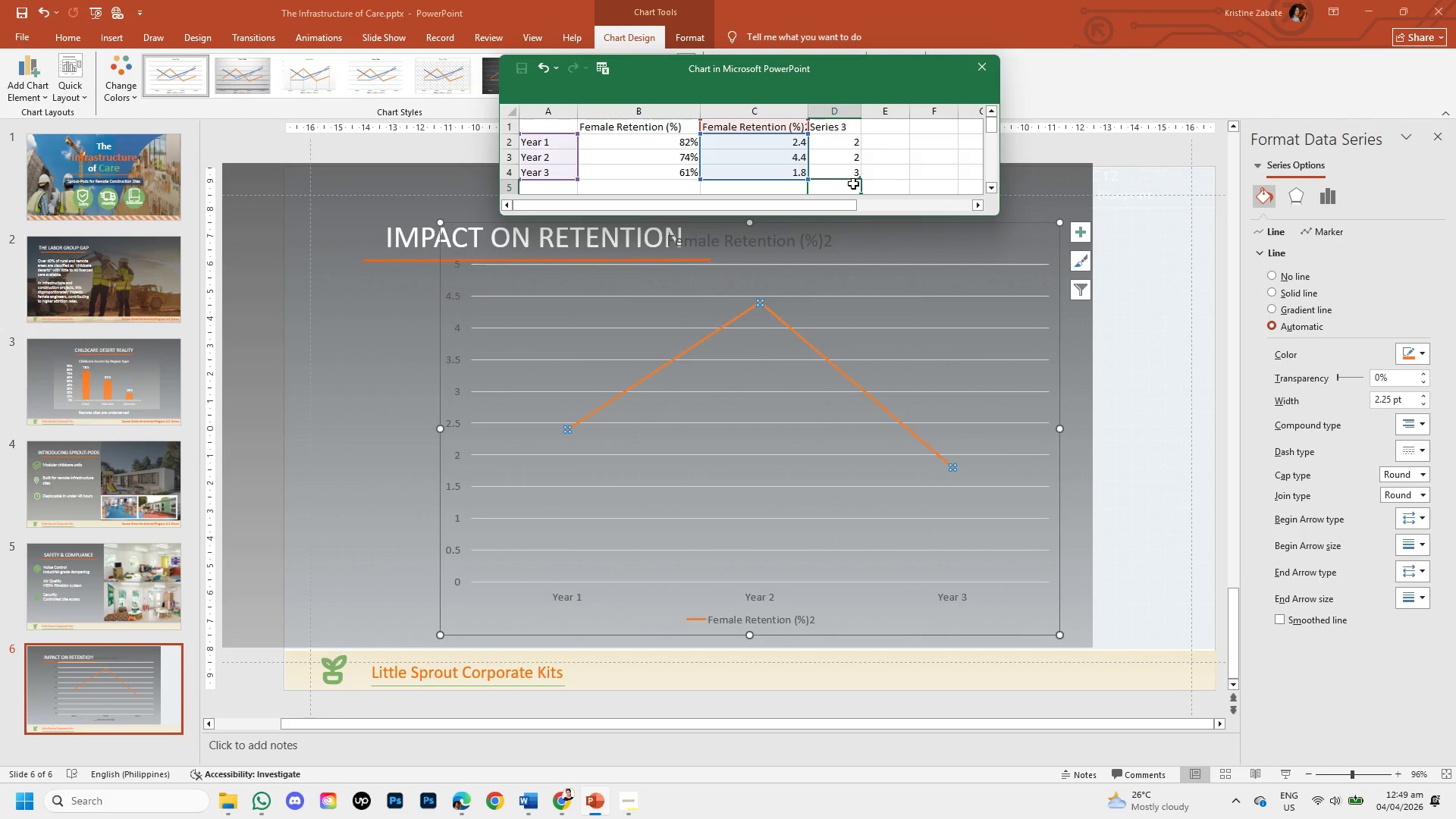 
key(5)
 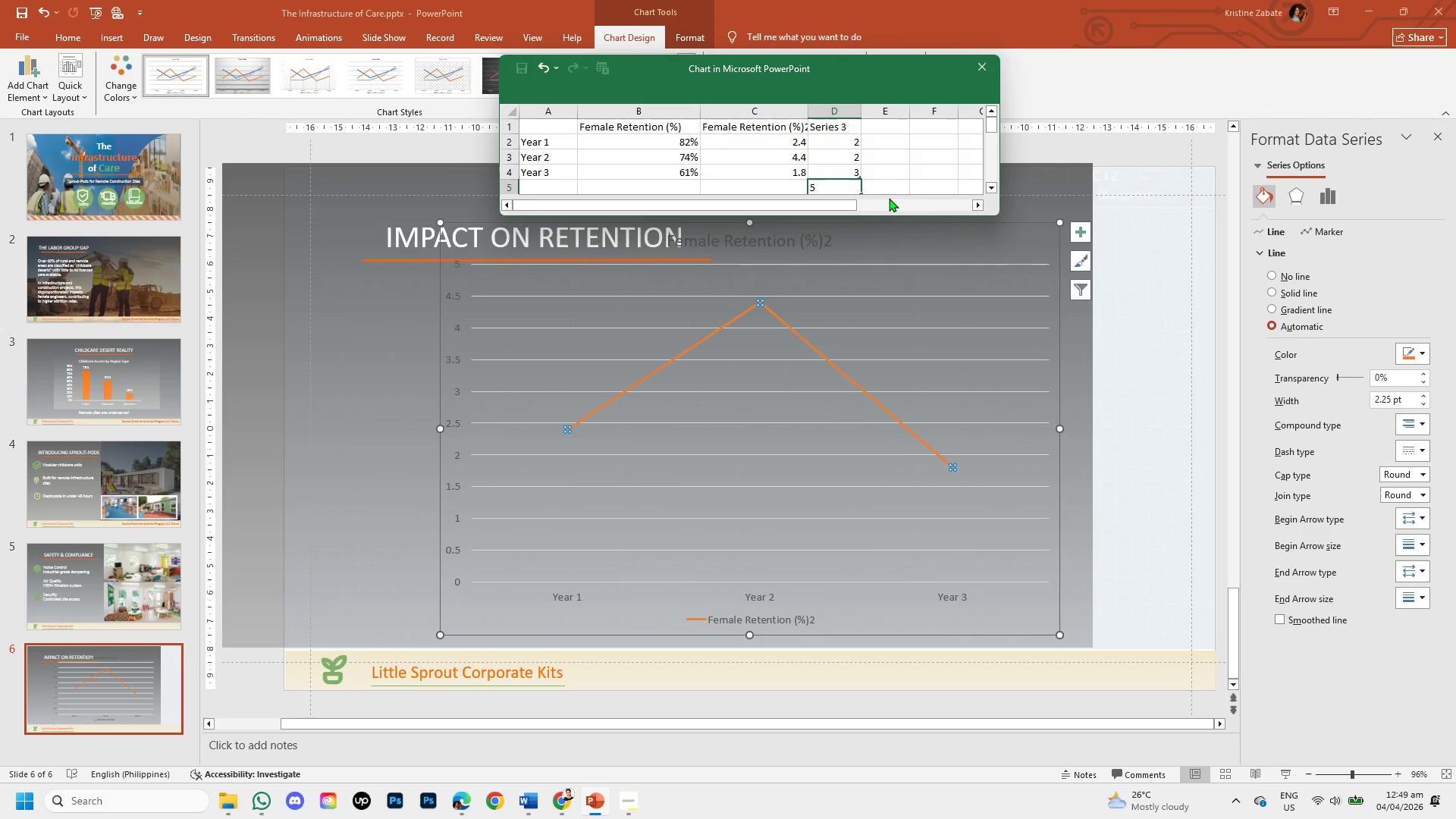 
left_click([894, 180])
 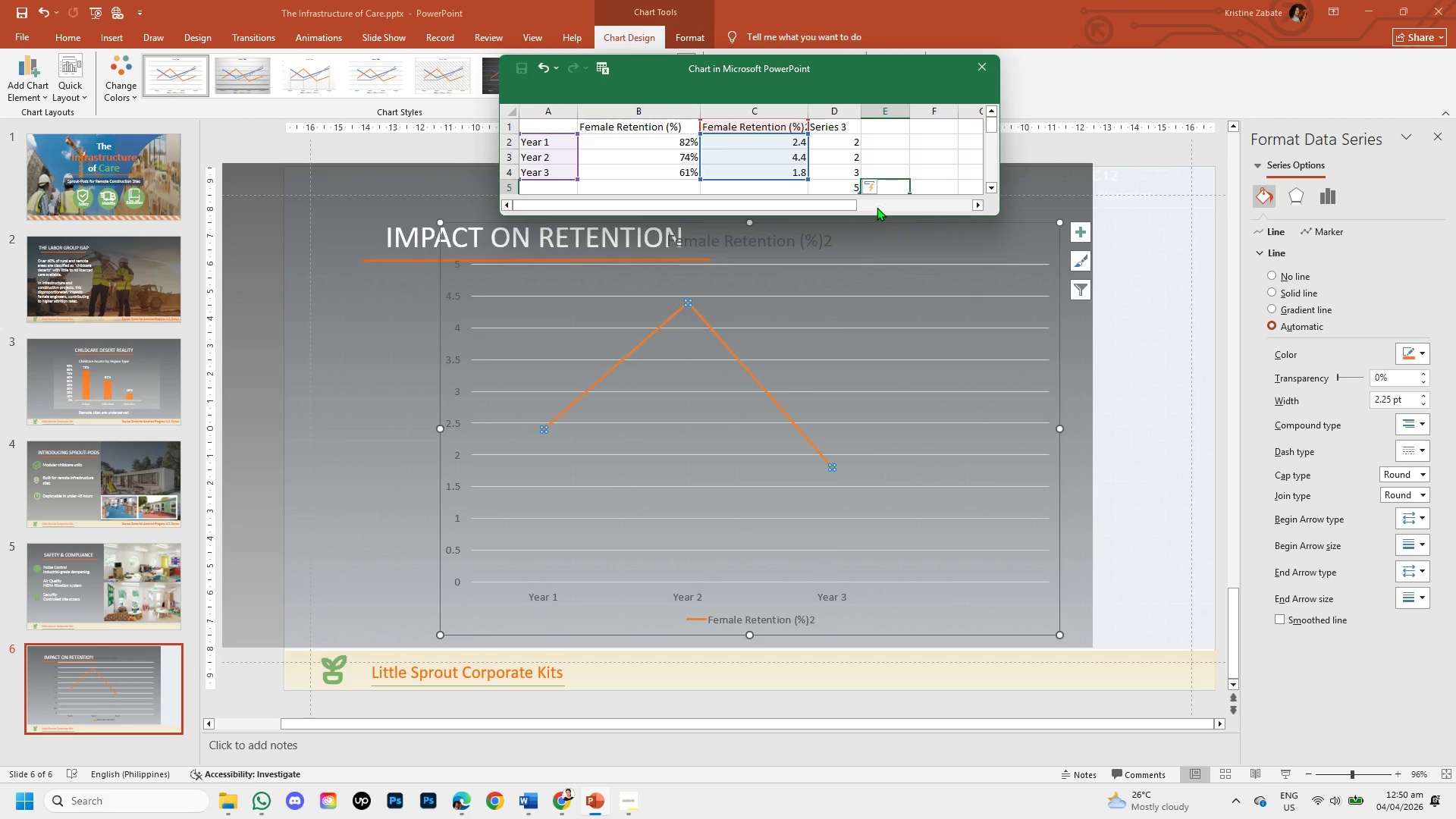 
mouse_move([833, 275])
 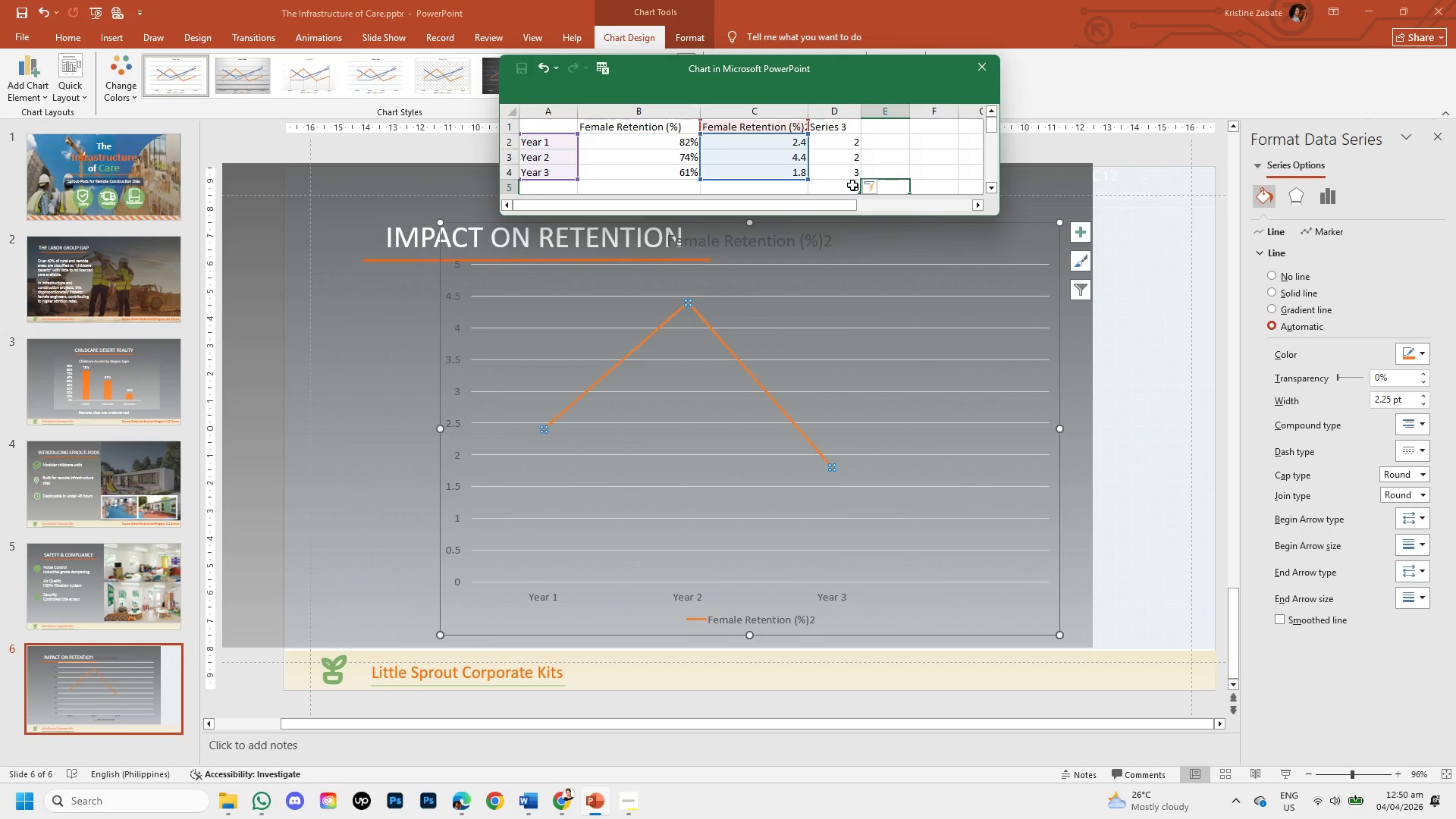 
left_click([852, 185])
 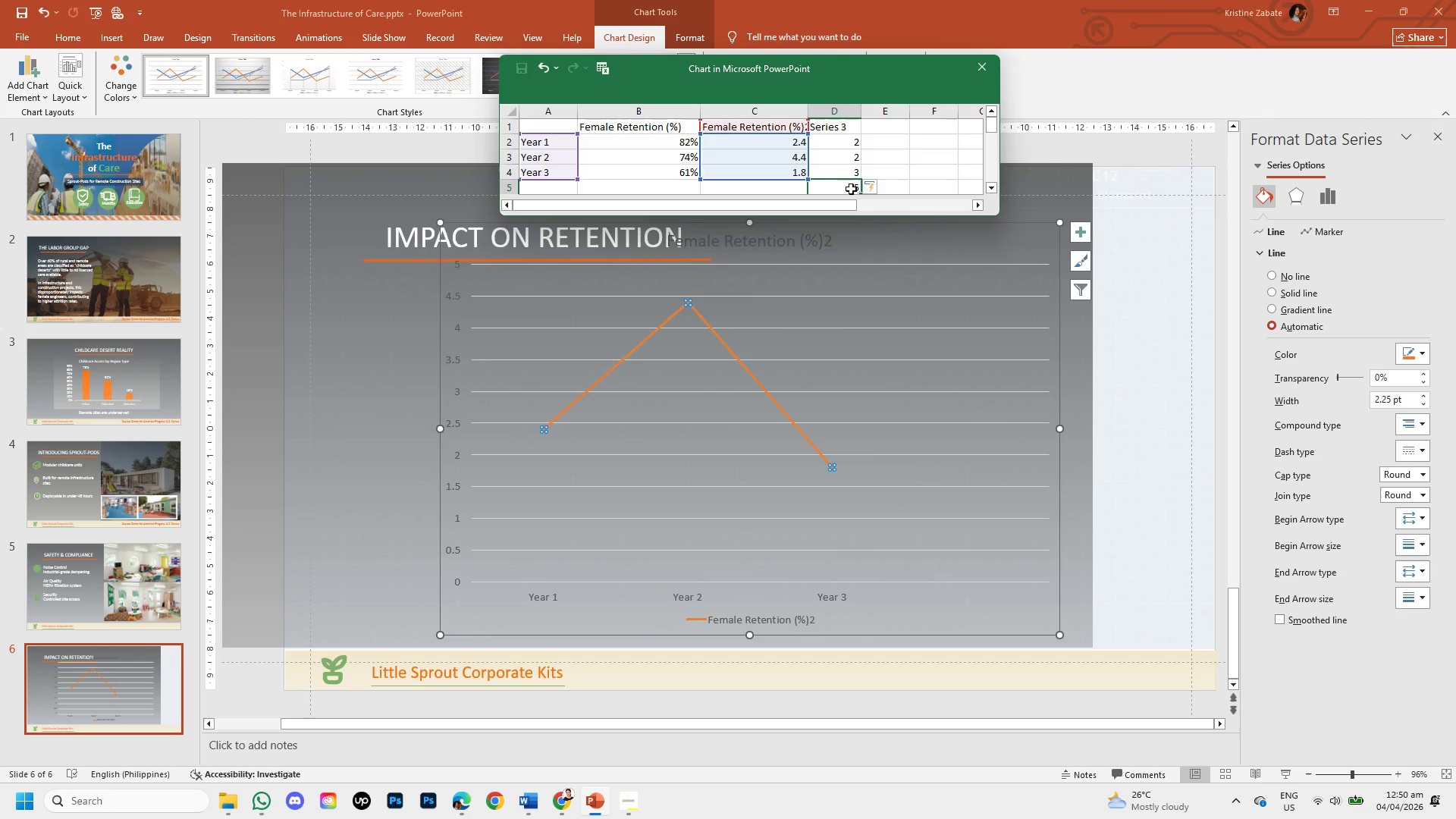 
double_click([851, 189])
 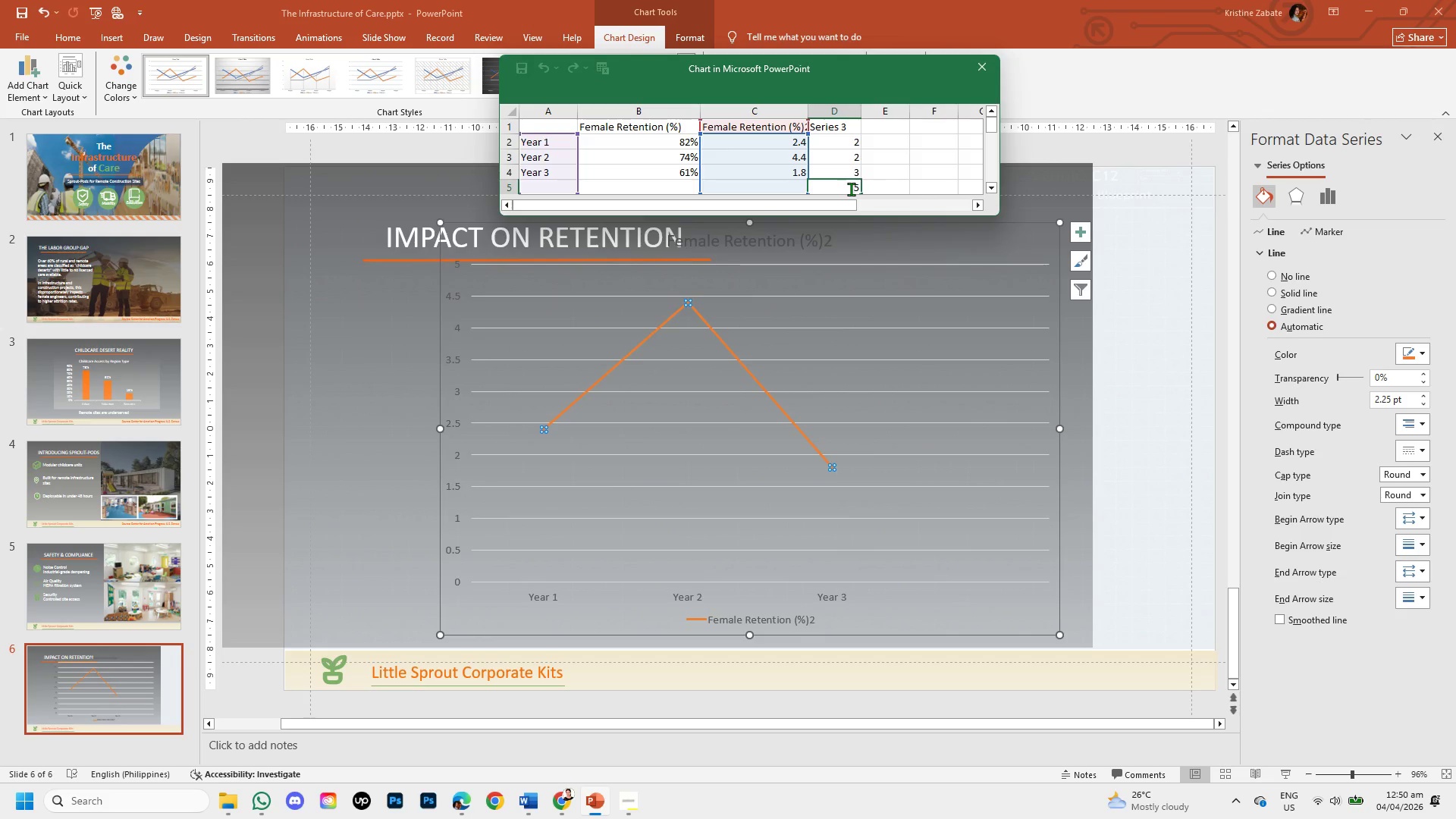 
left_click_drag(start_coordinate=[851, 189], to_coordinate=[864, 193])
 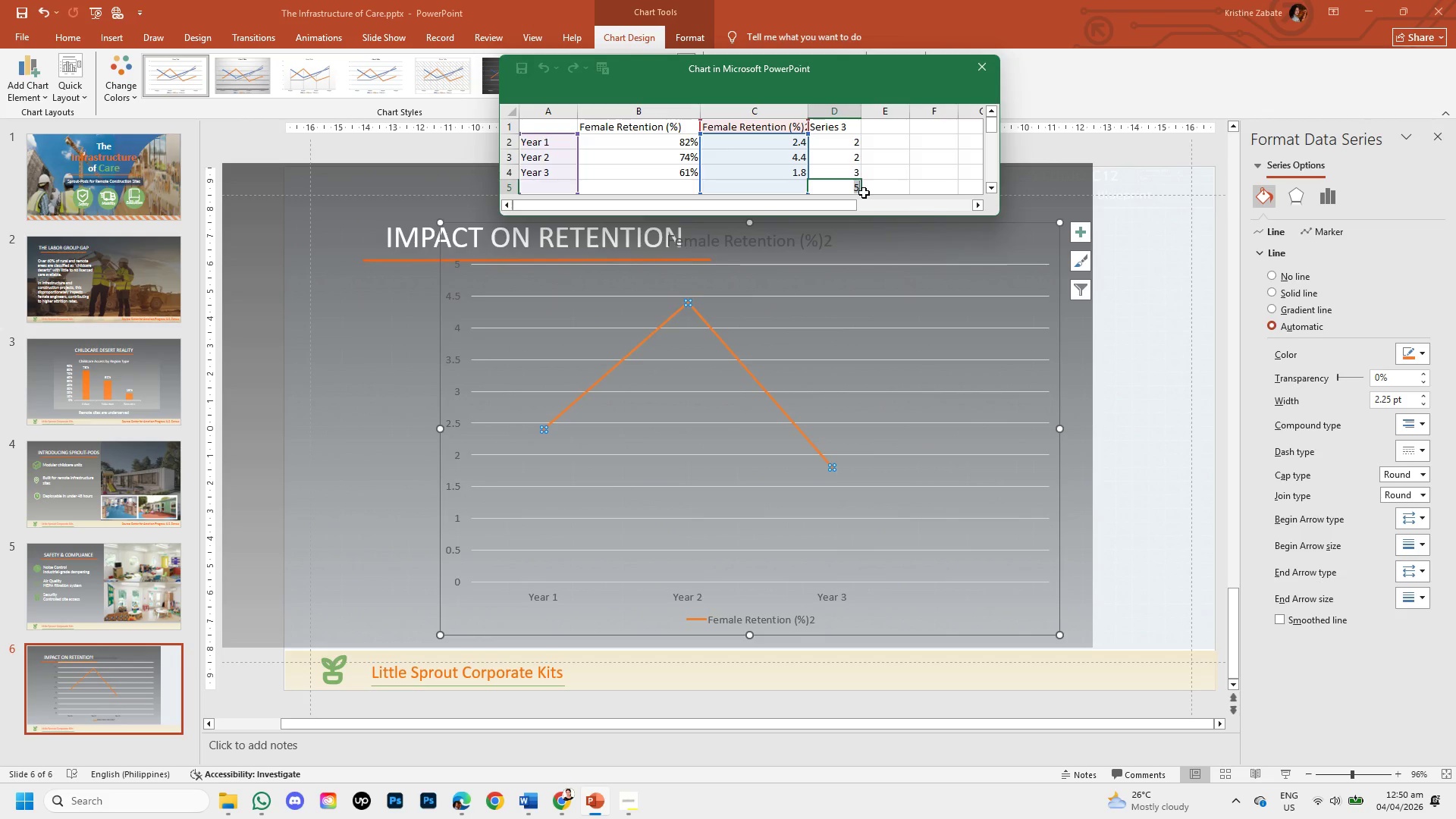 
key(Backspace)
 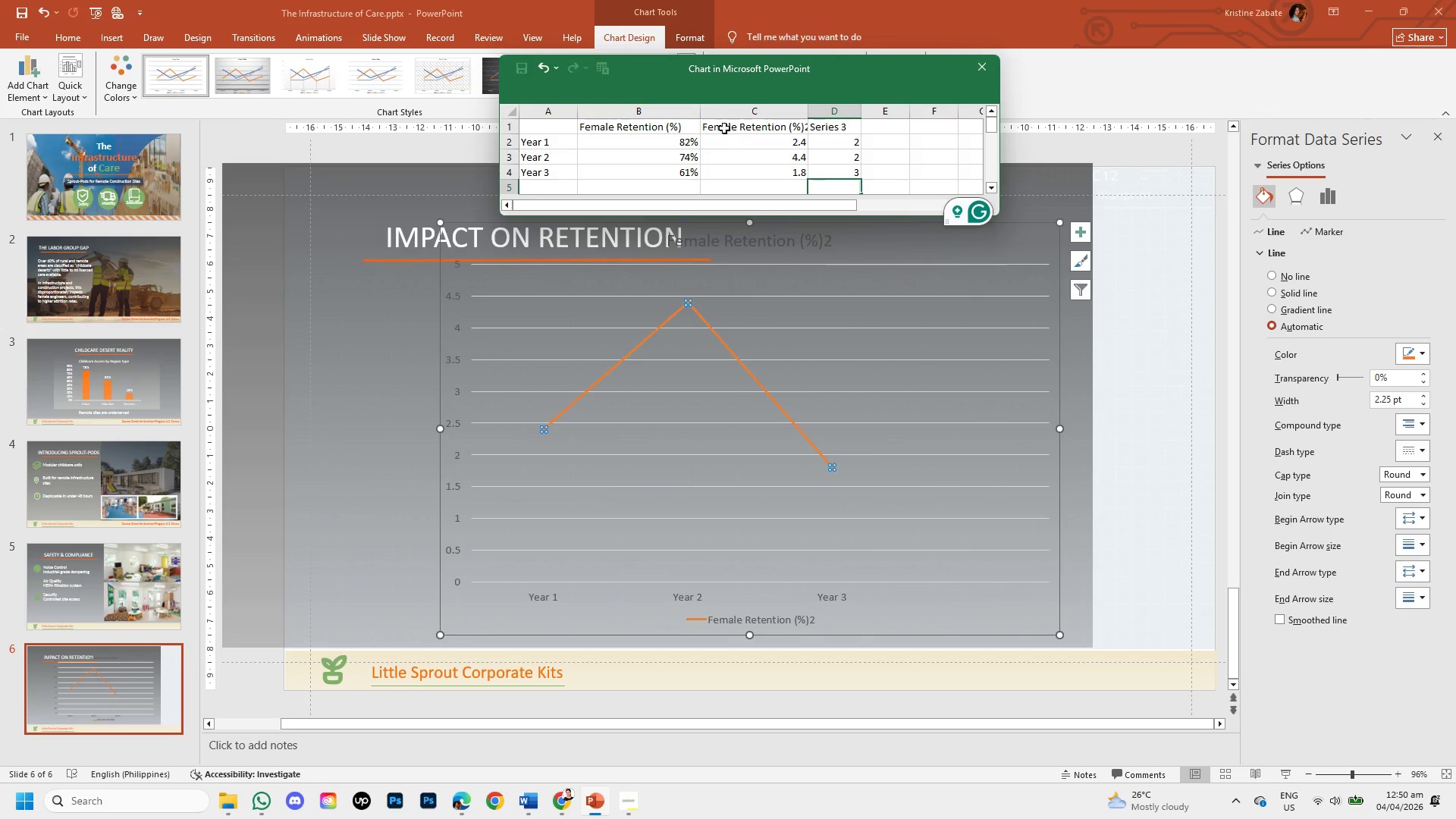 
left_click_drag(start_coordinate=[711, 126], to_coordinate=[851, 177])
 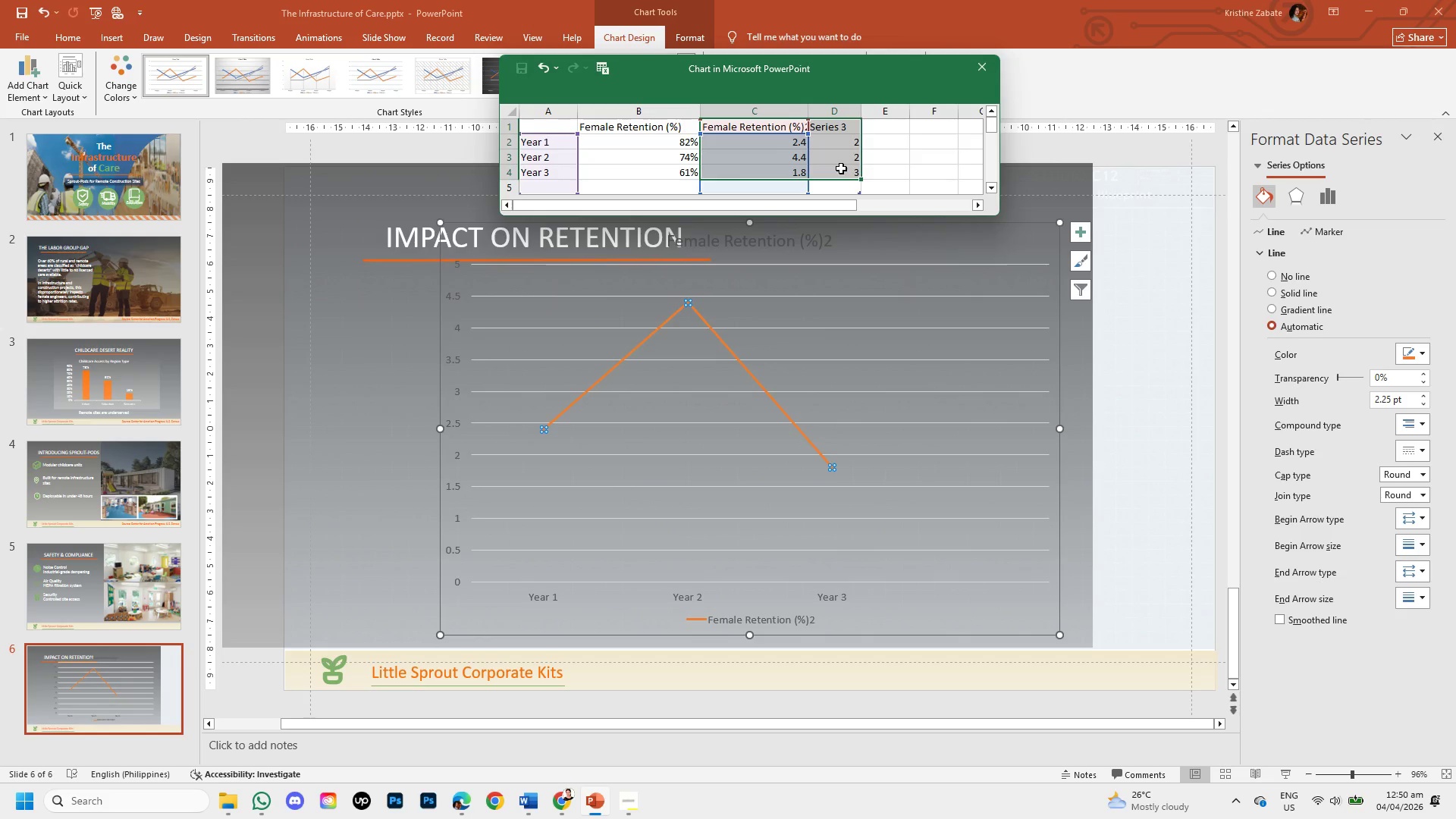 
right_click([841, 168])
 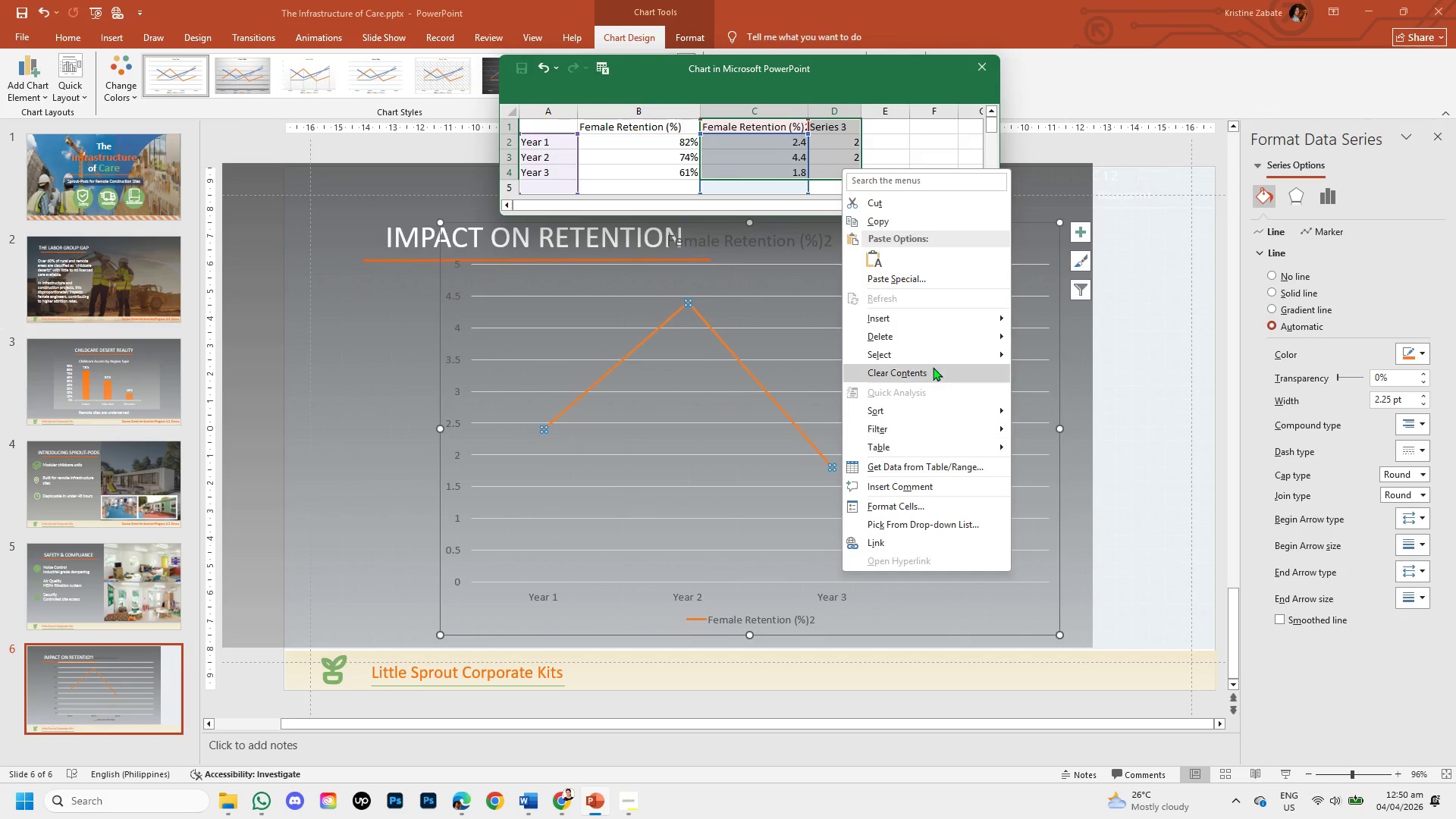 
left_click([928, 339])
 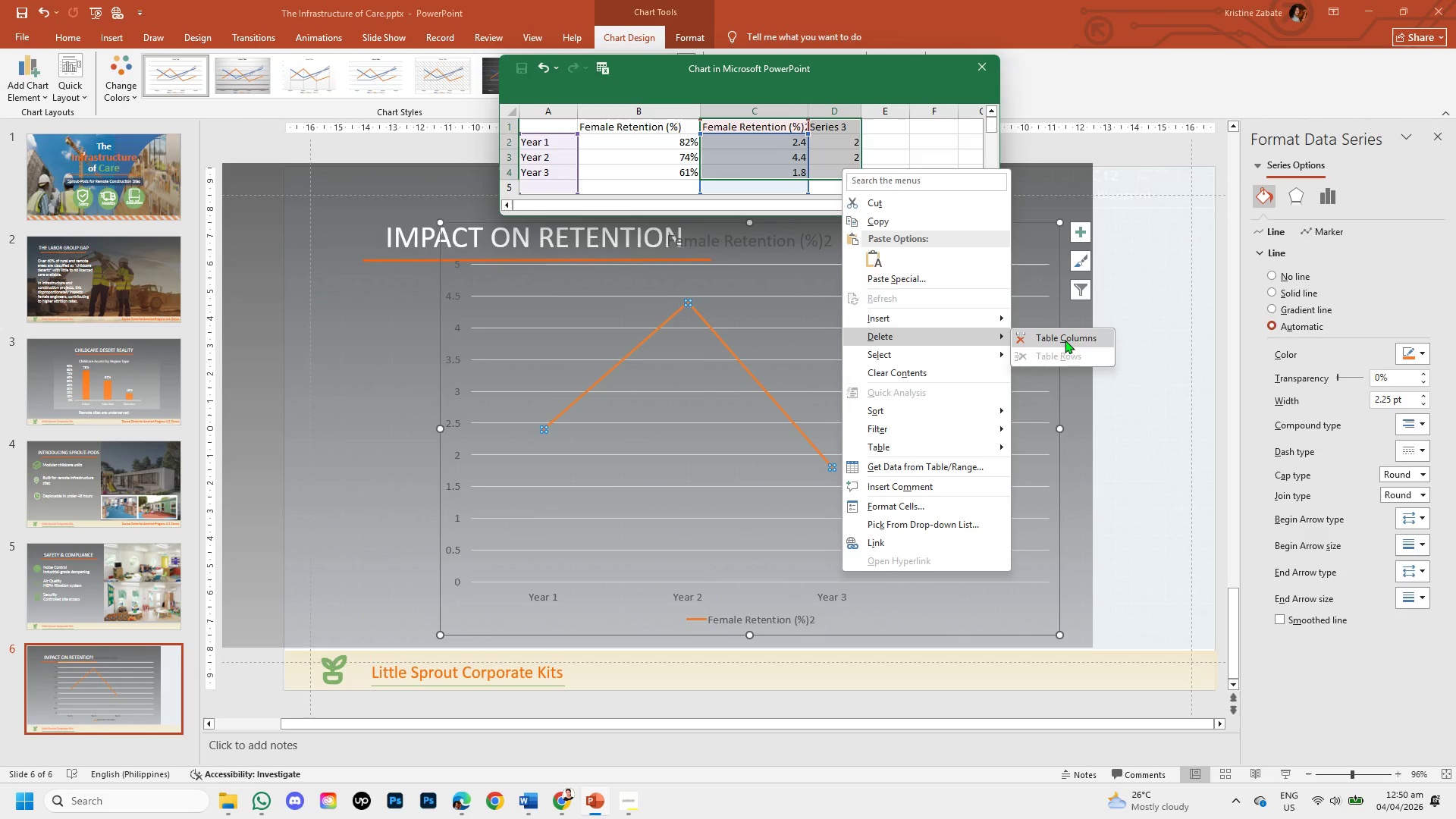 
left_click([1065, 335])
 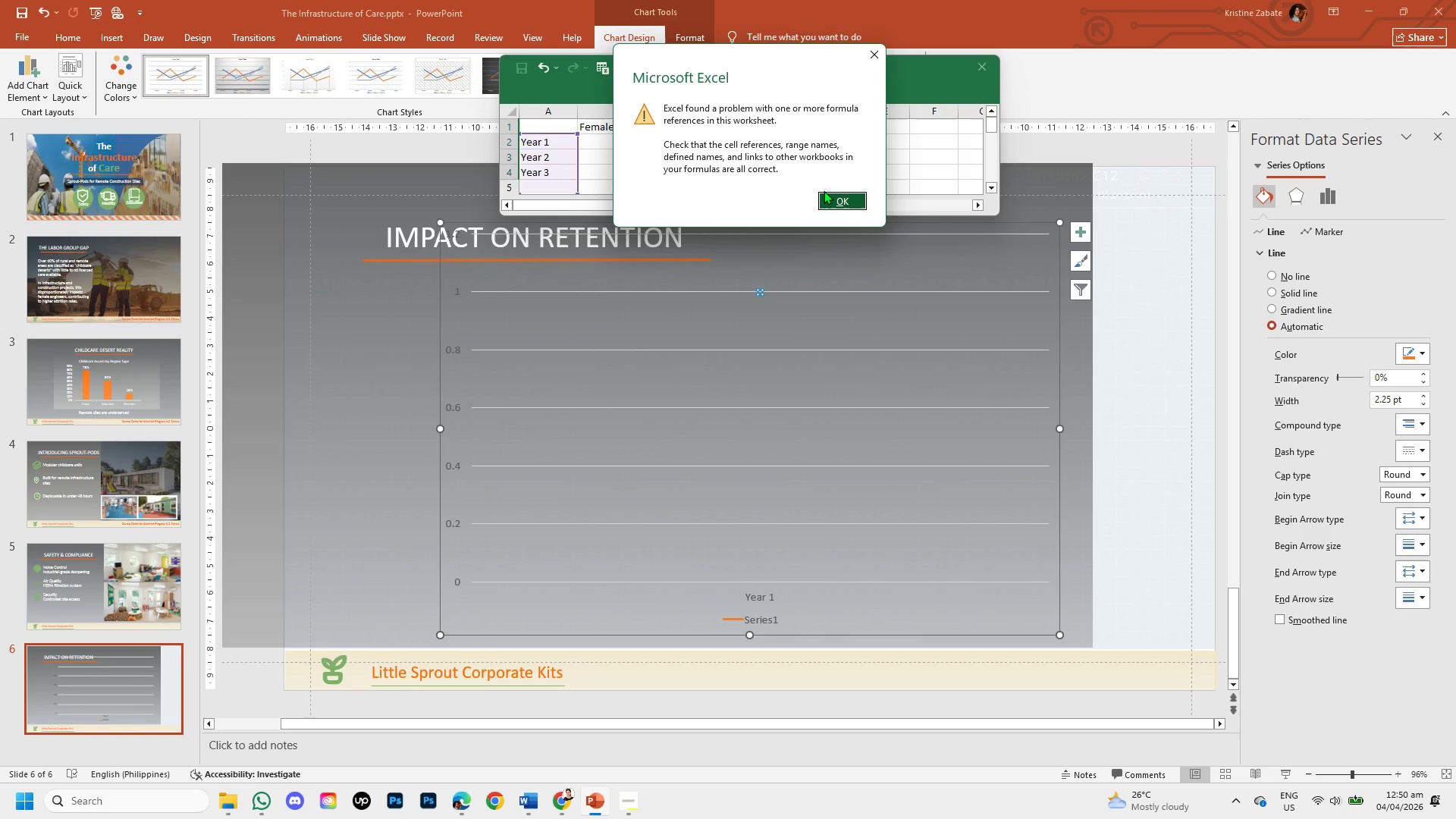 
left_click([827, 195])
 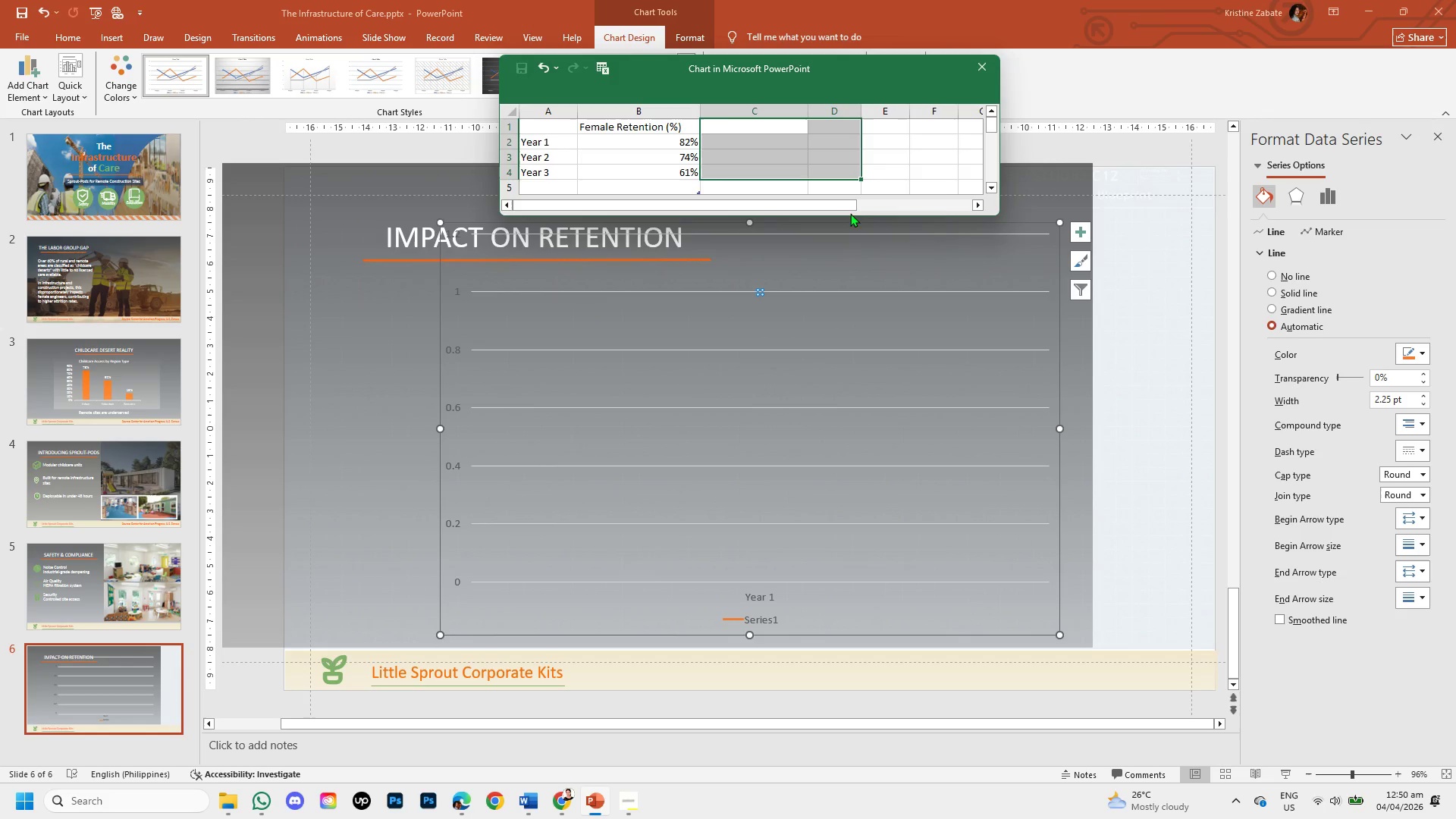 
wait(5.92)
 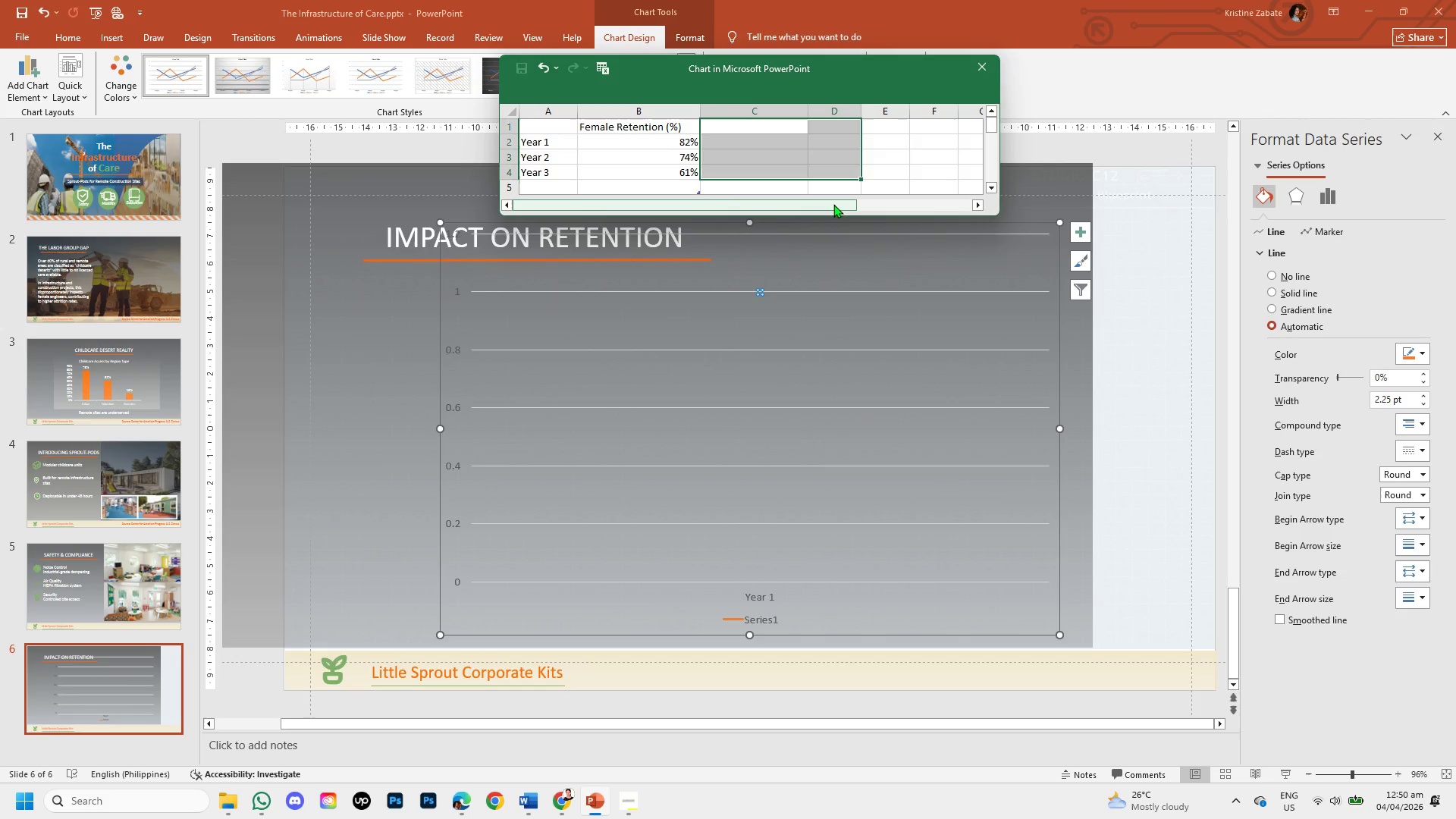 
double_click([1080, 228])
 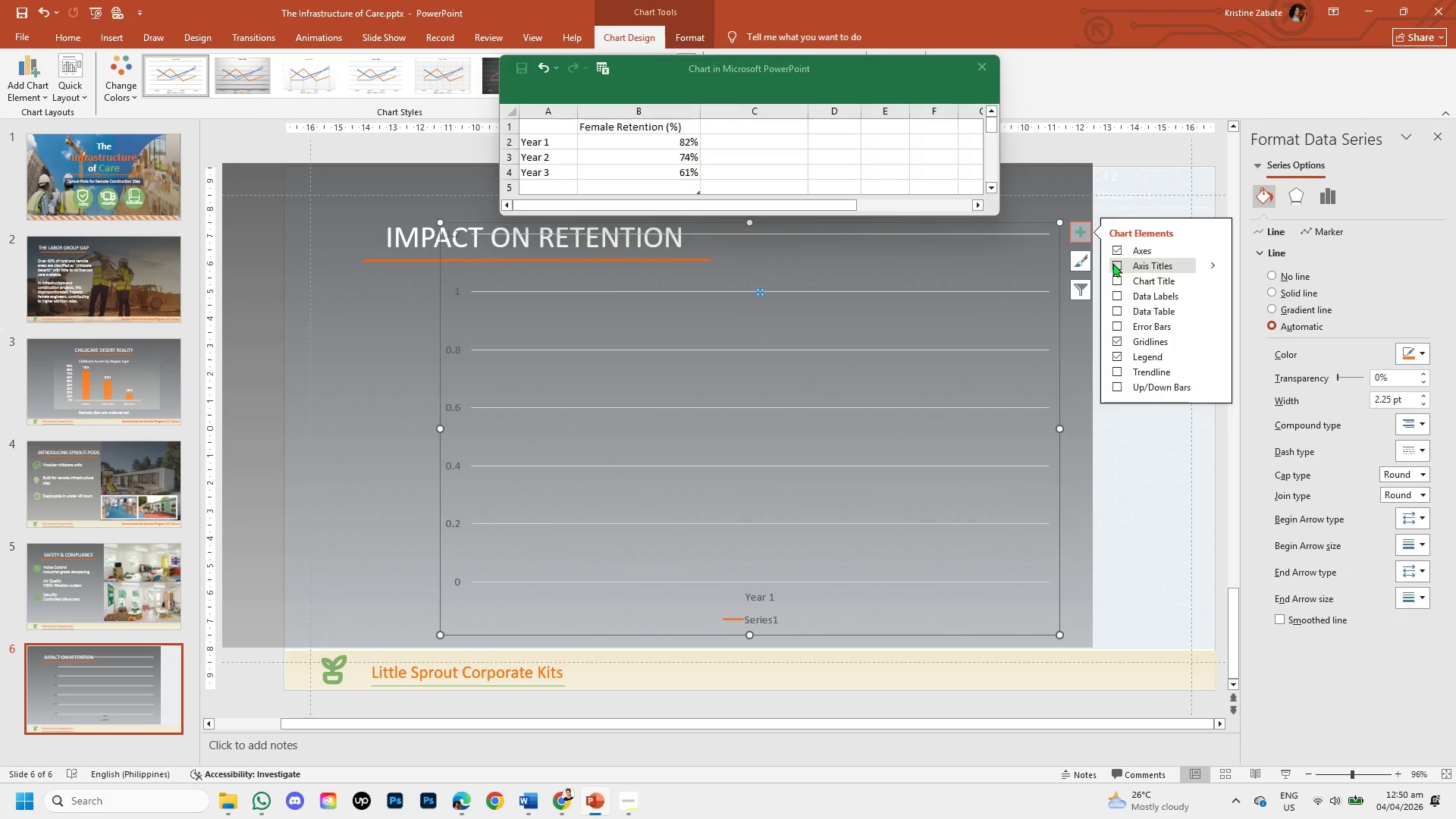 
left_click([1113, 264])
 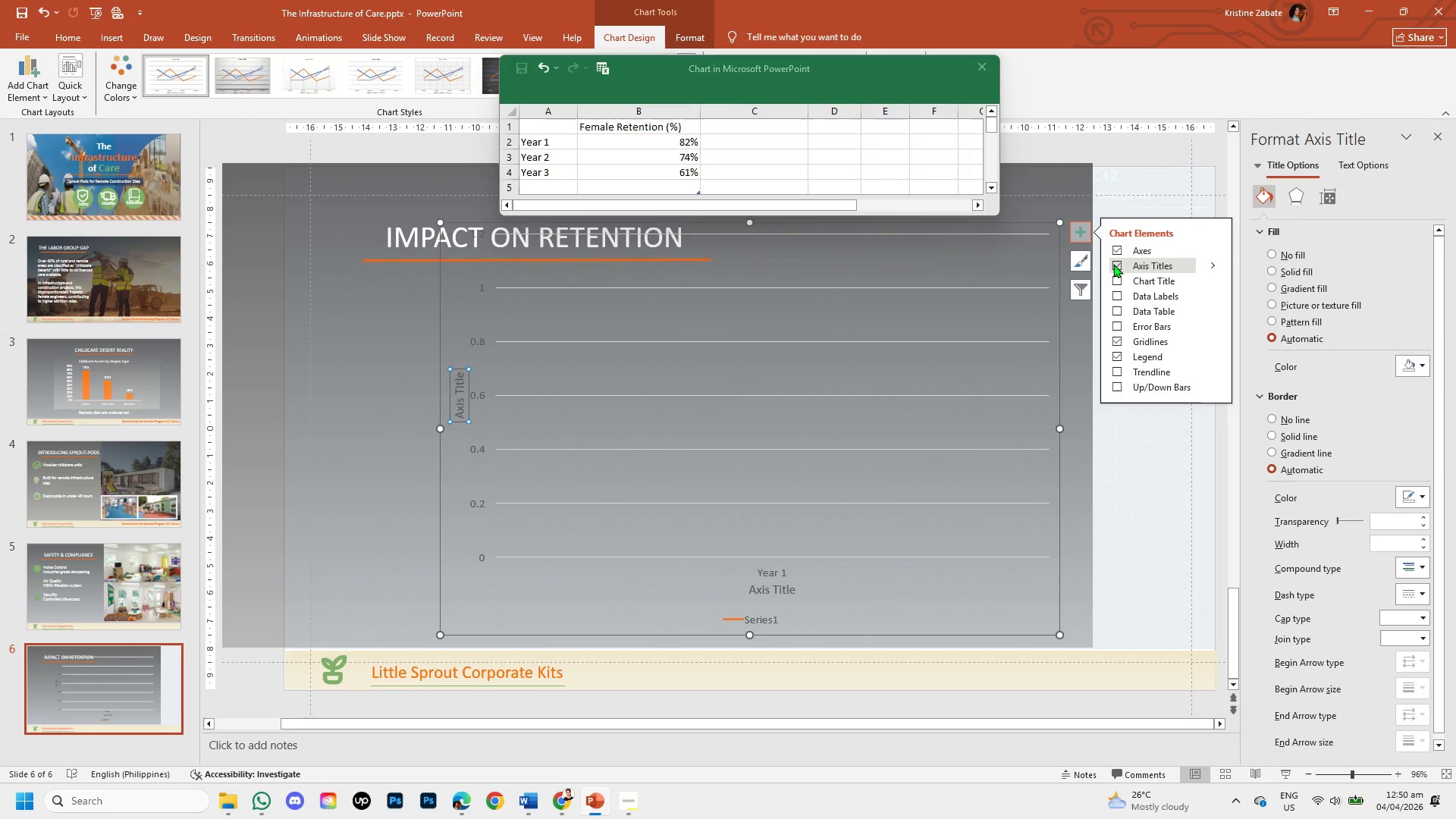 
wait(15.05)
 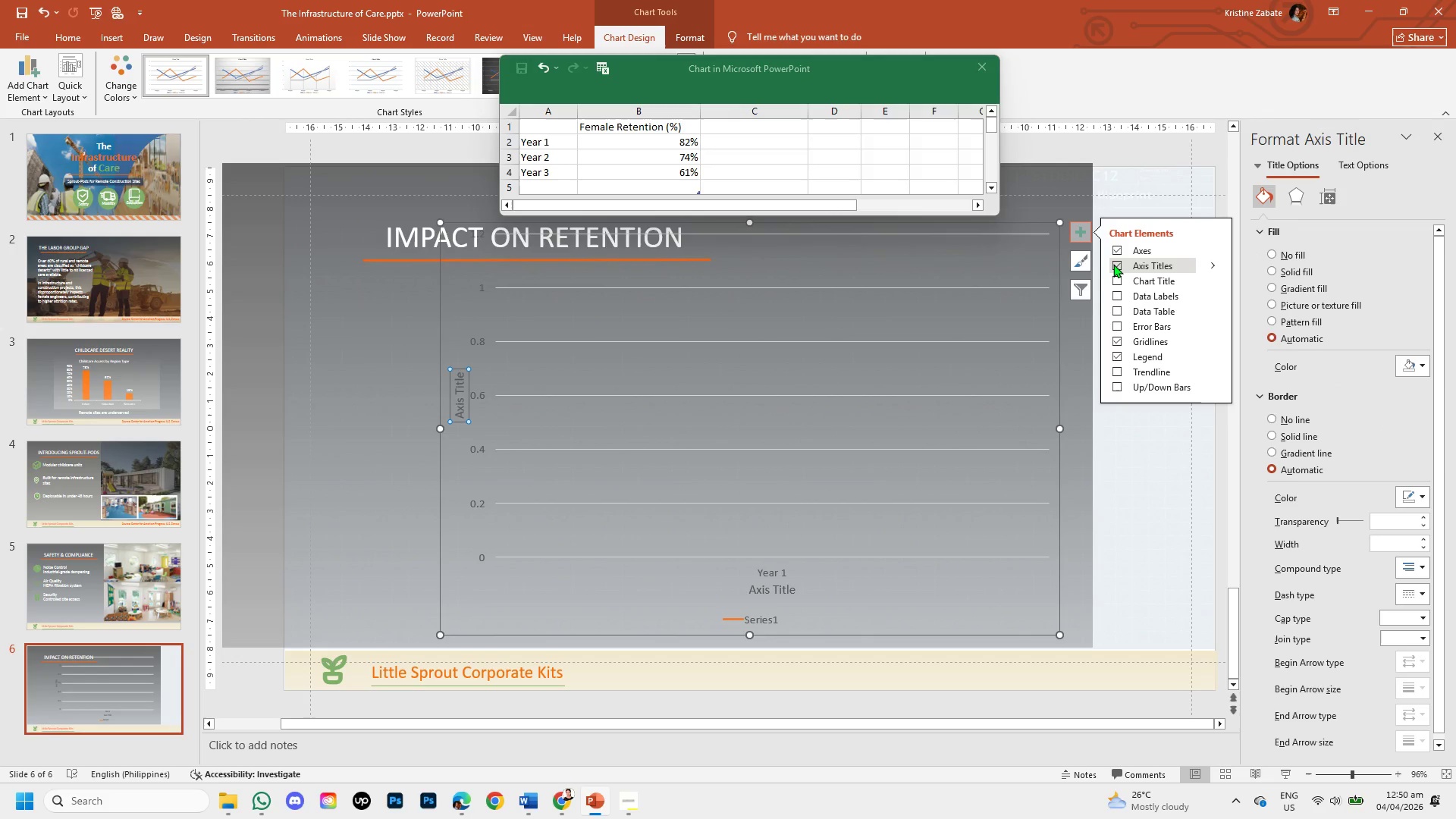 
left_click([623, 802])